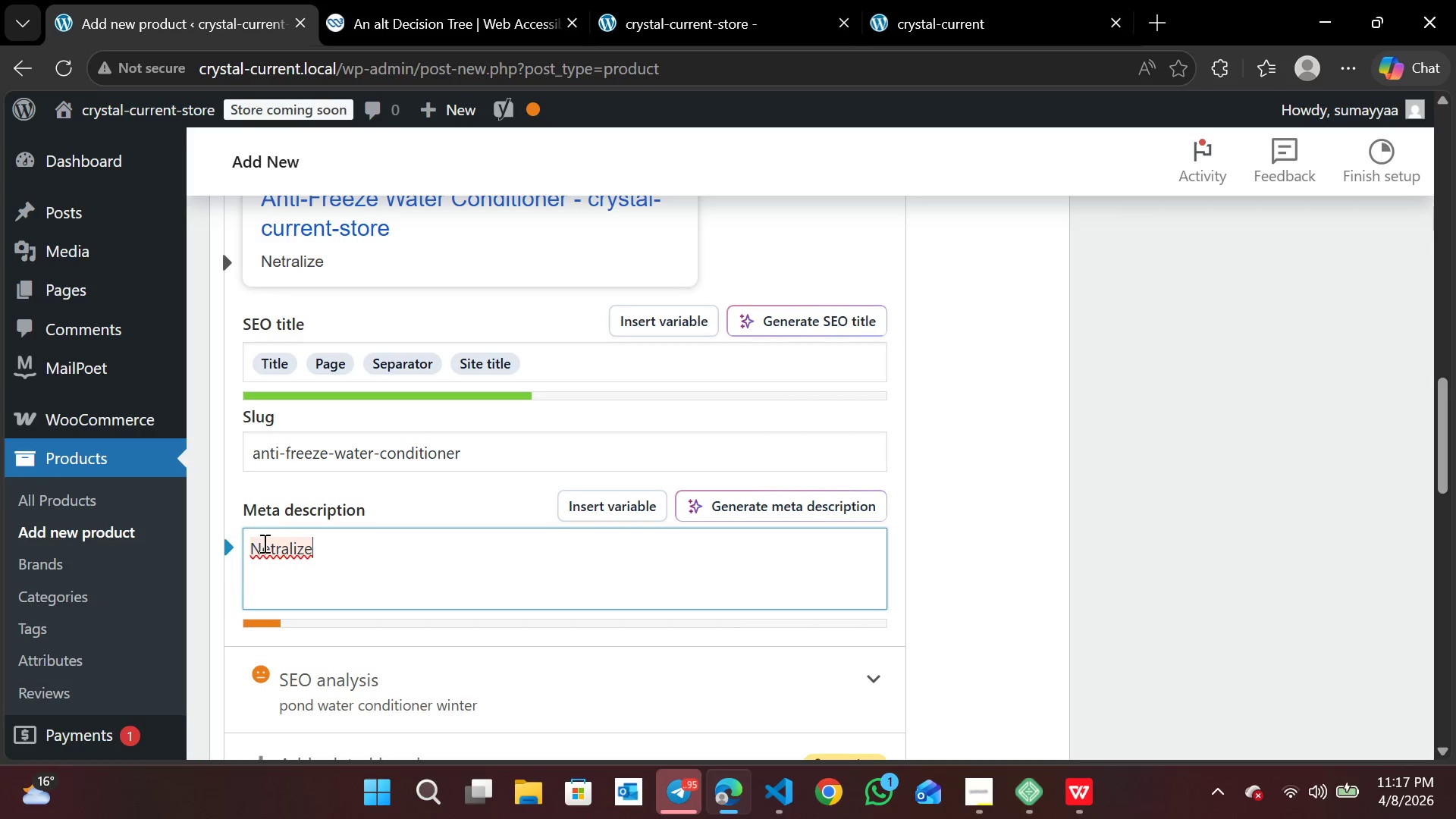 
left_click([271, 554])
 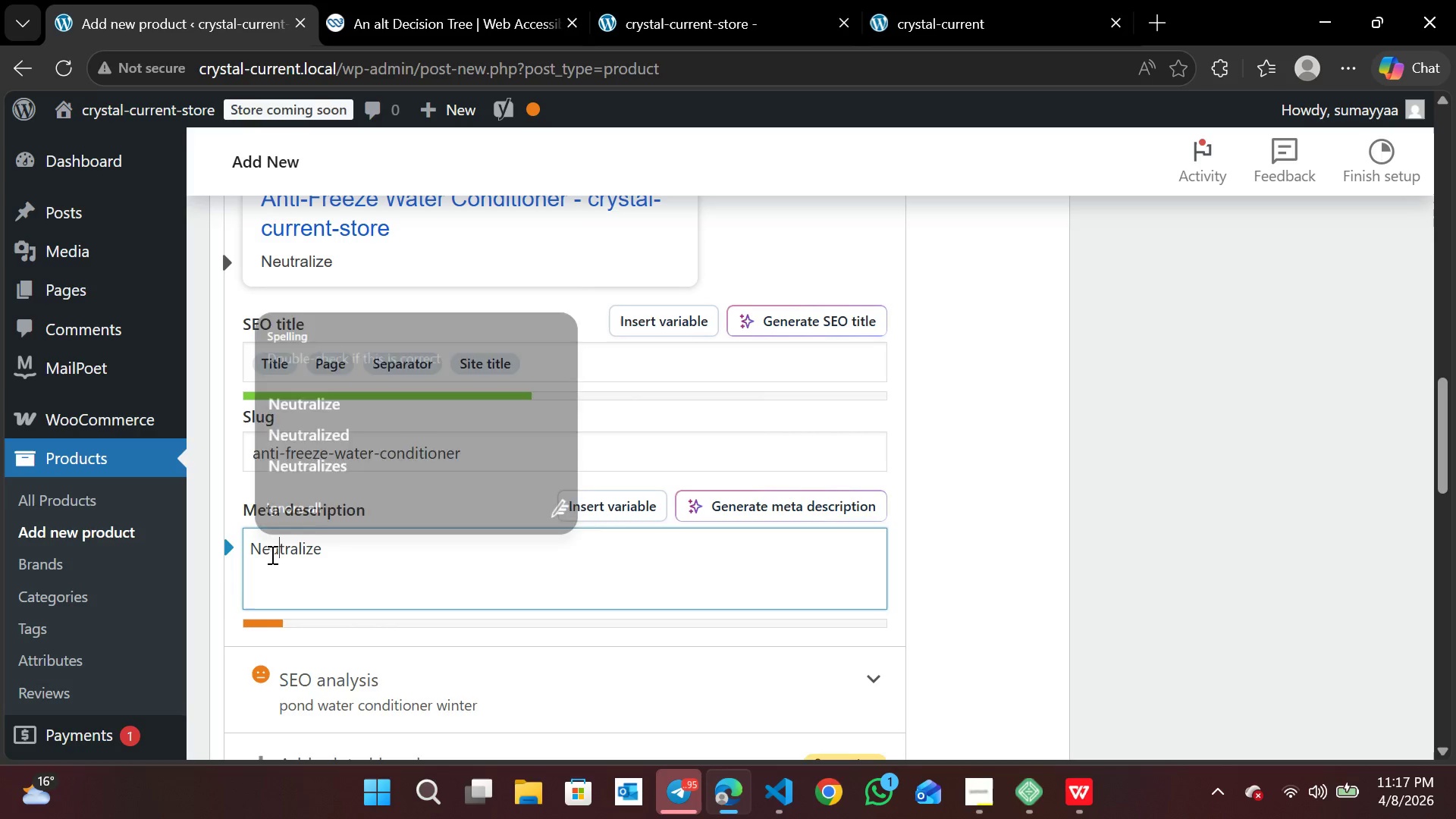 
key(U)
 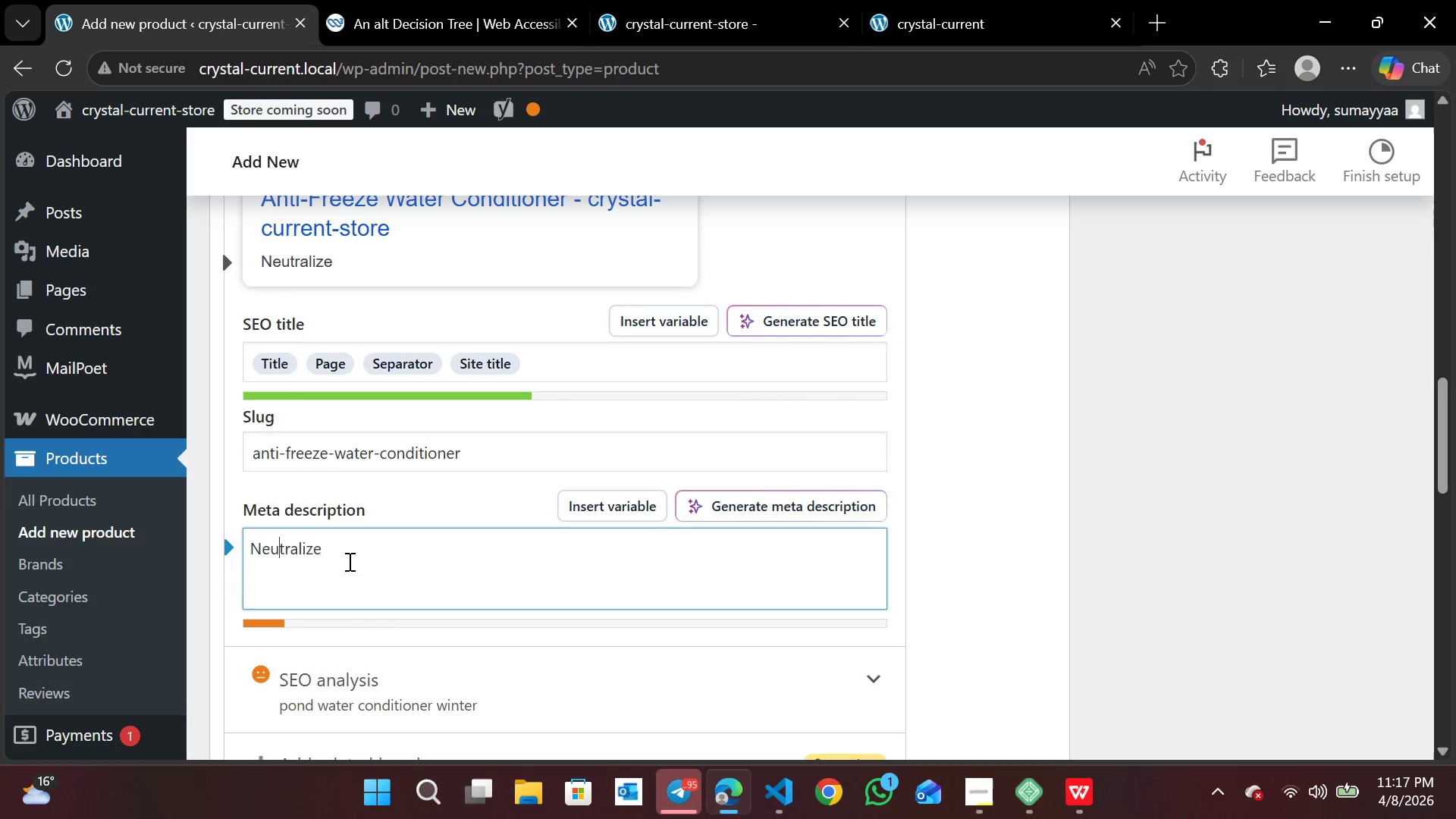 
left_click([348, 561])
 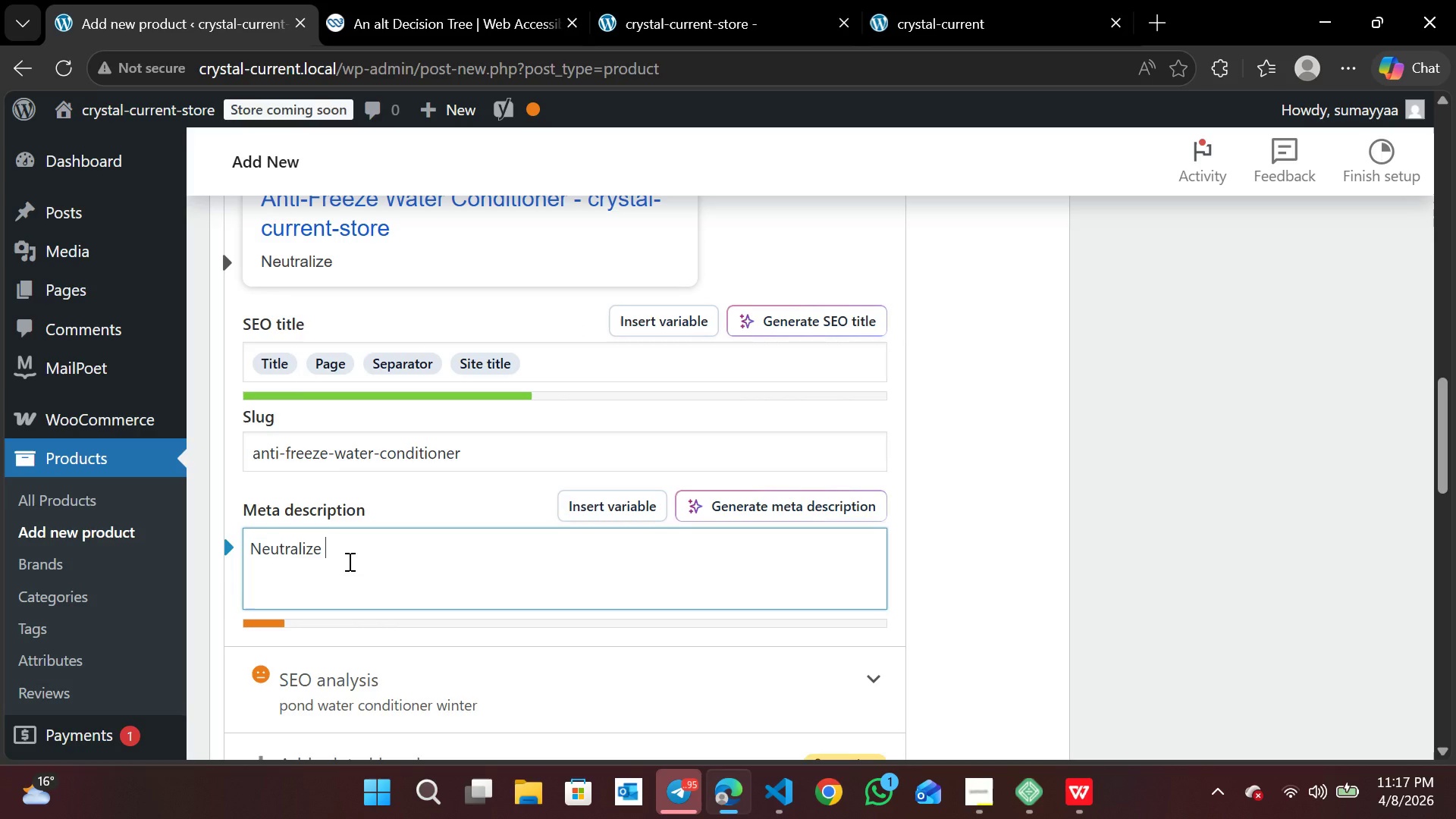 
type( harmful )
 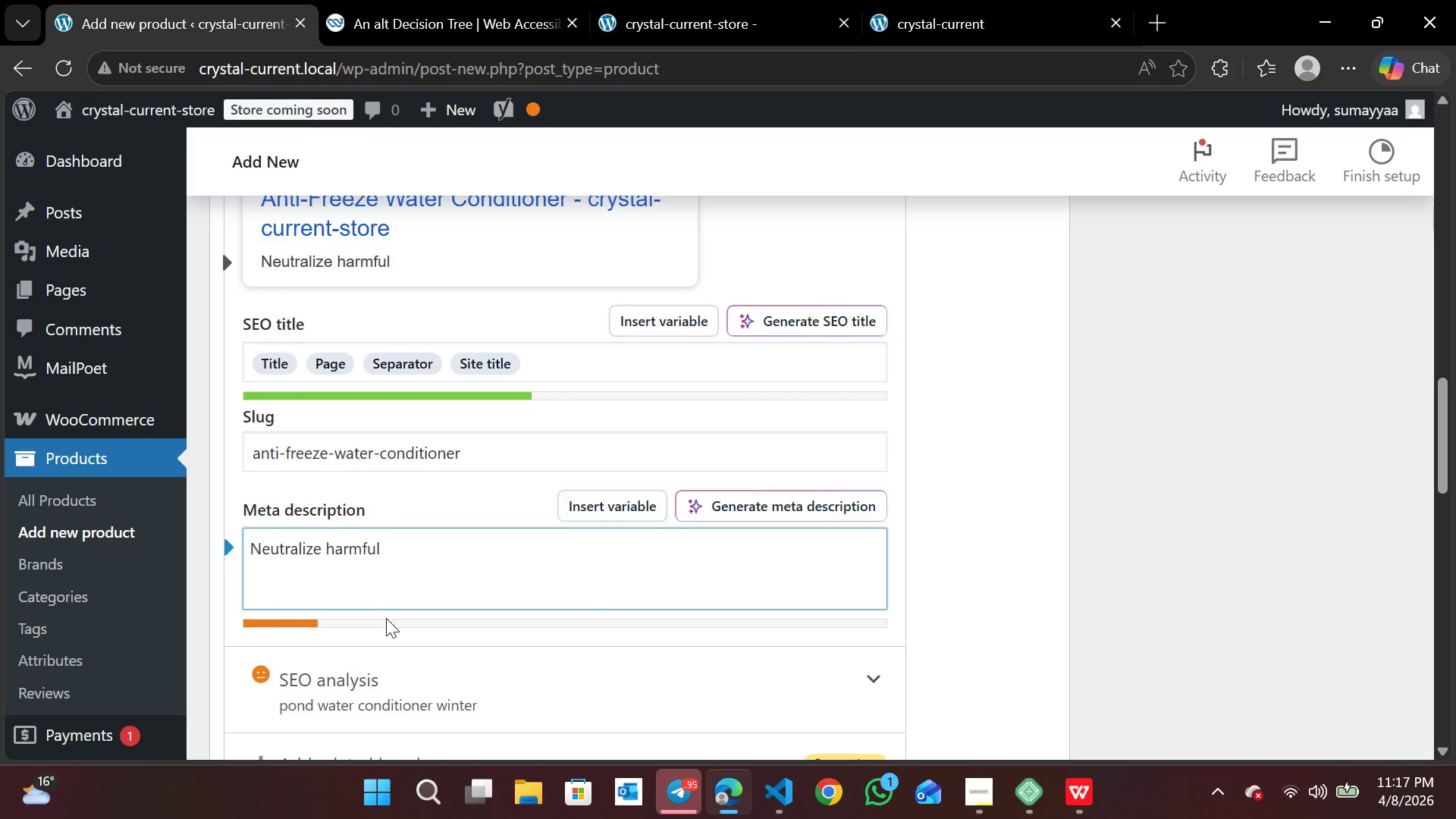 
type(toxins )
 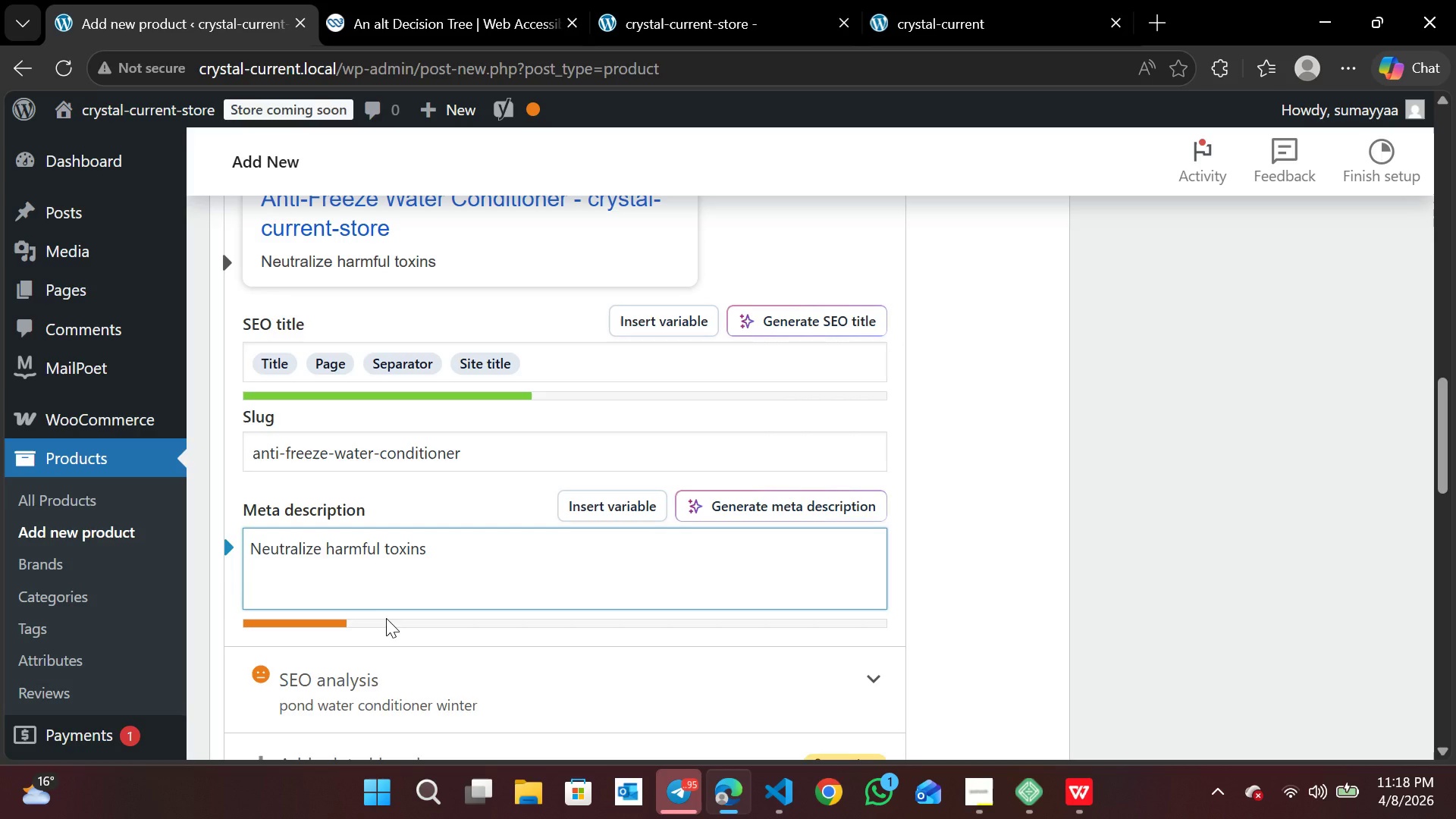 
wait(16.11)
 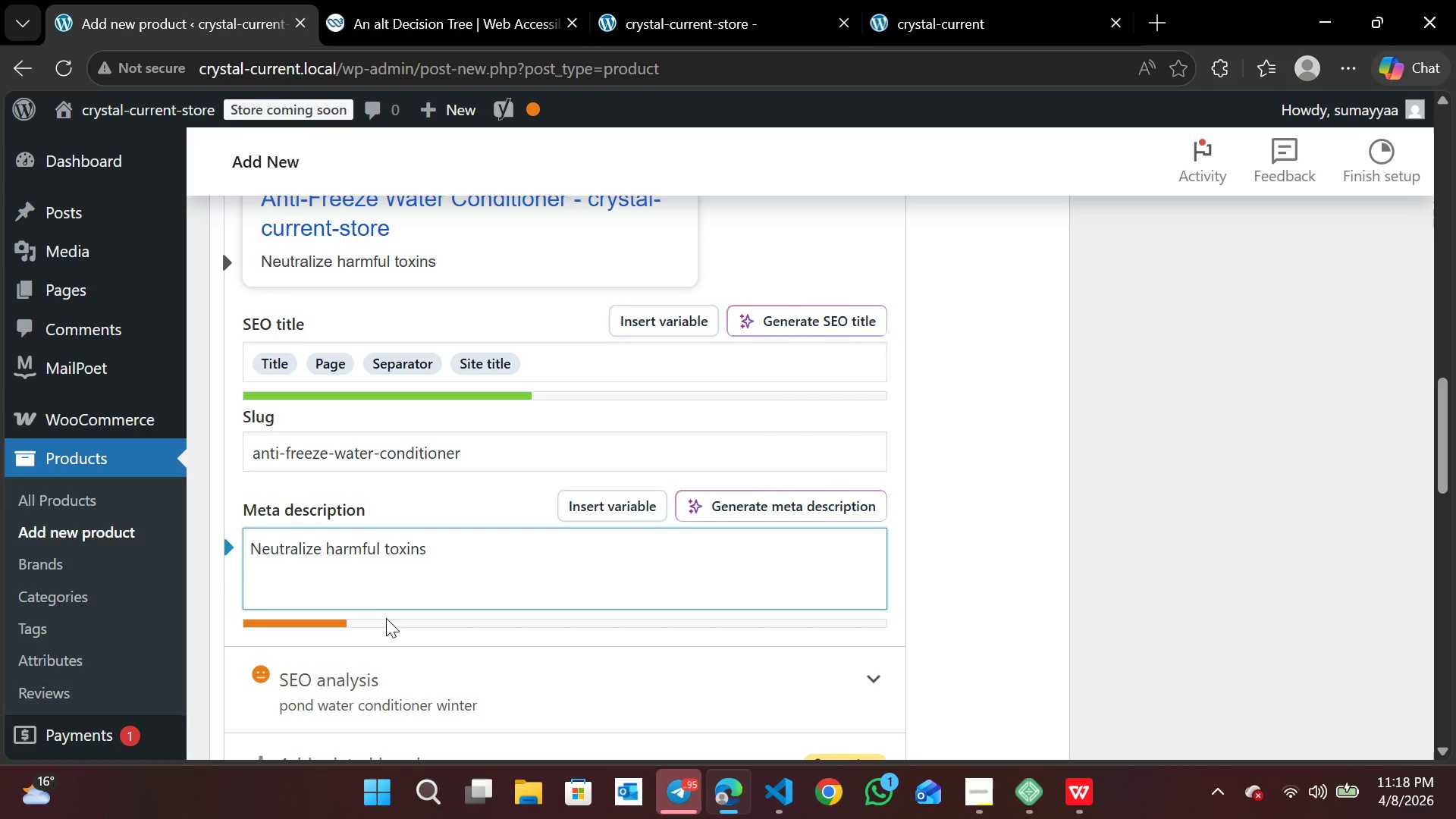 
type(and protect )
 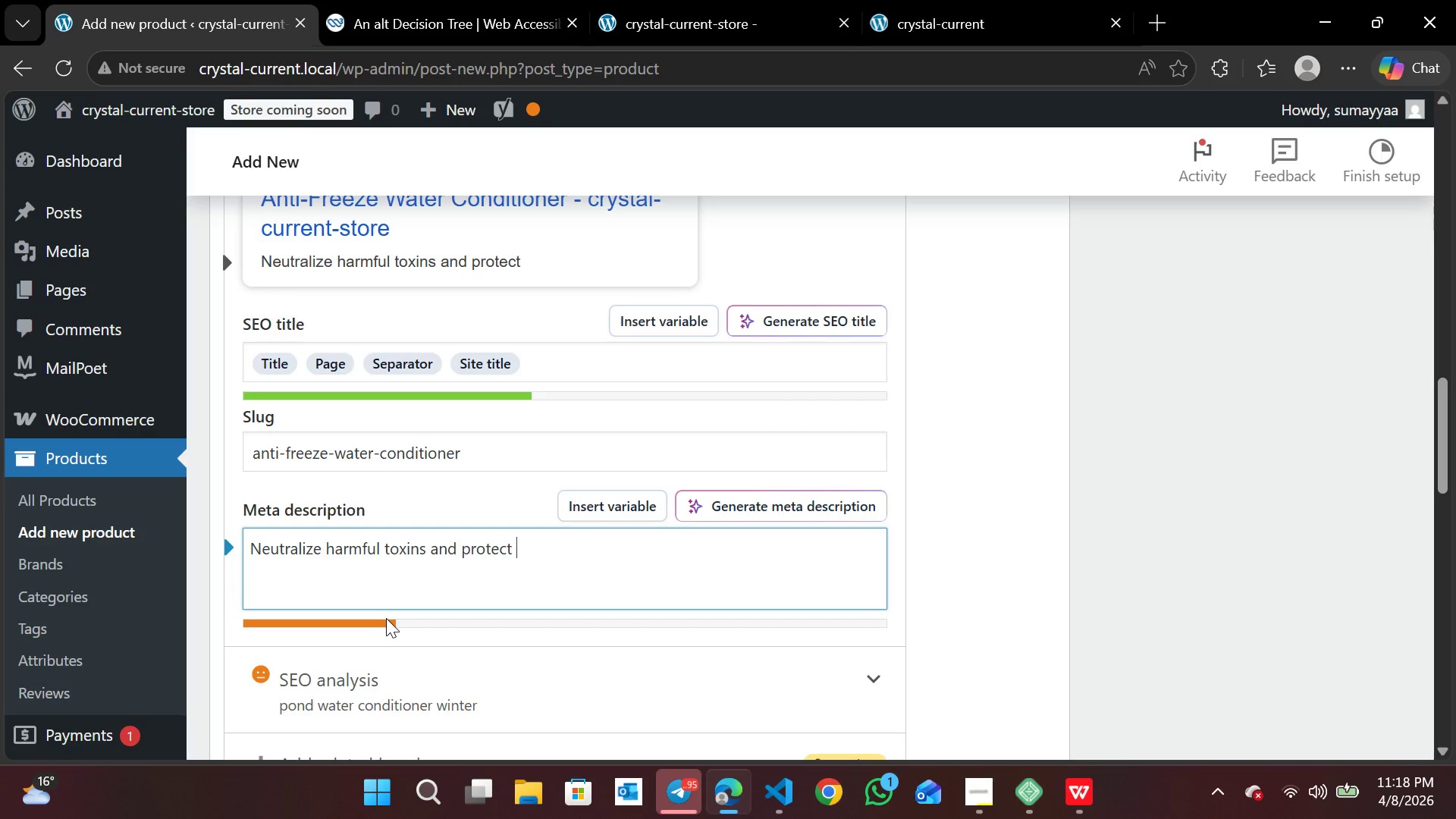 
wait(6.72)
 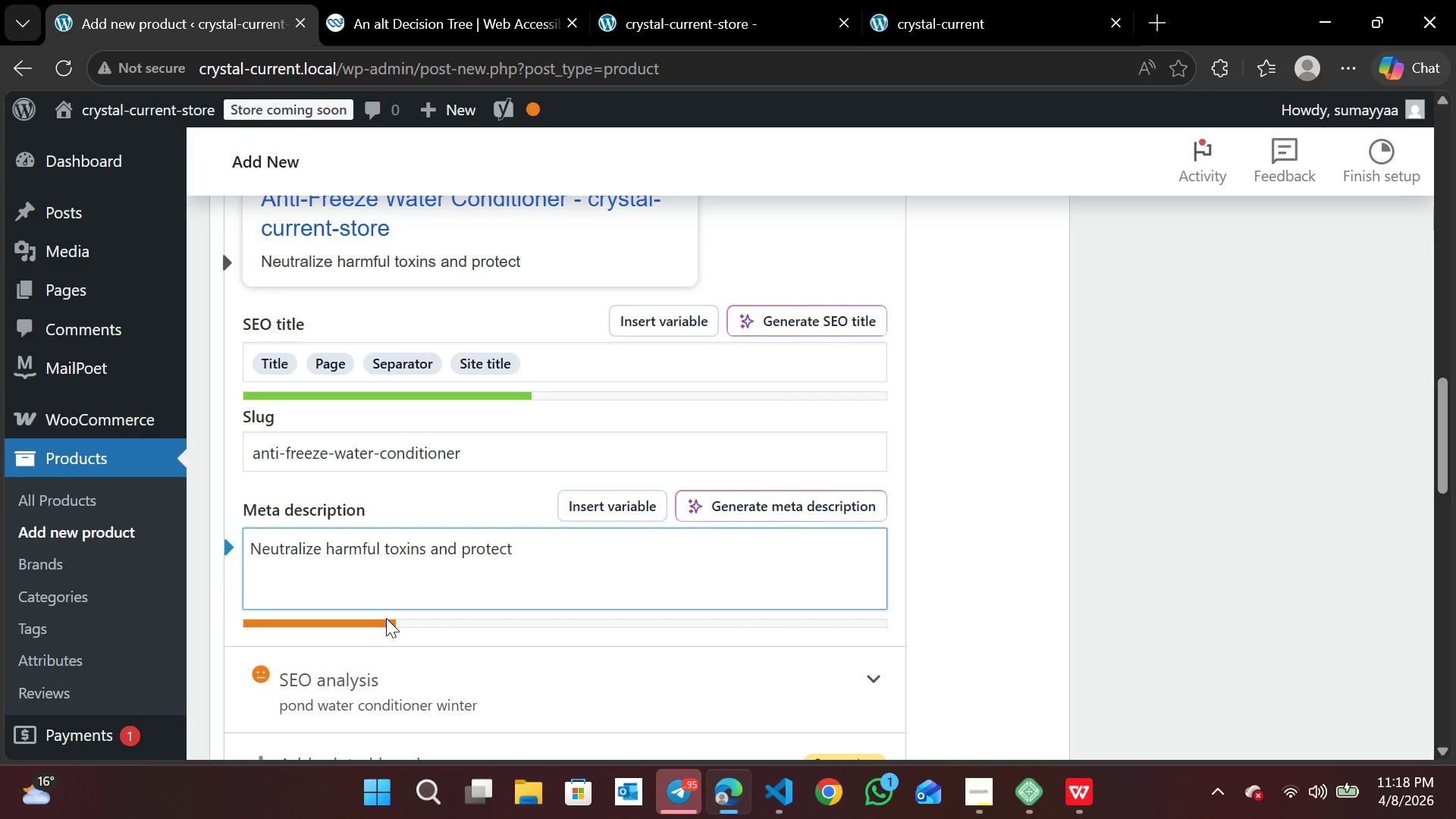 
type(fish with winter ready )
 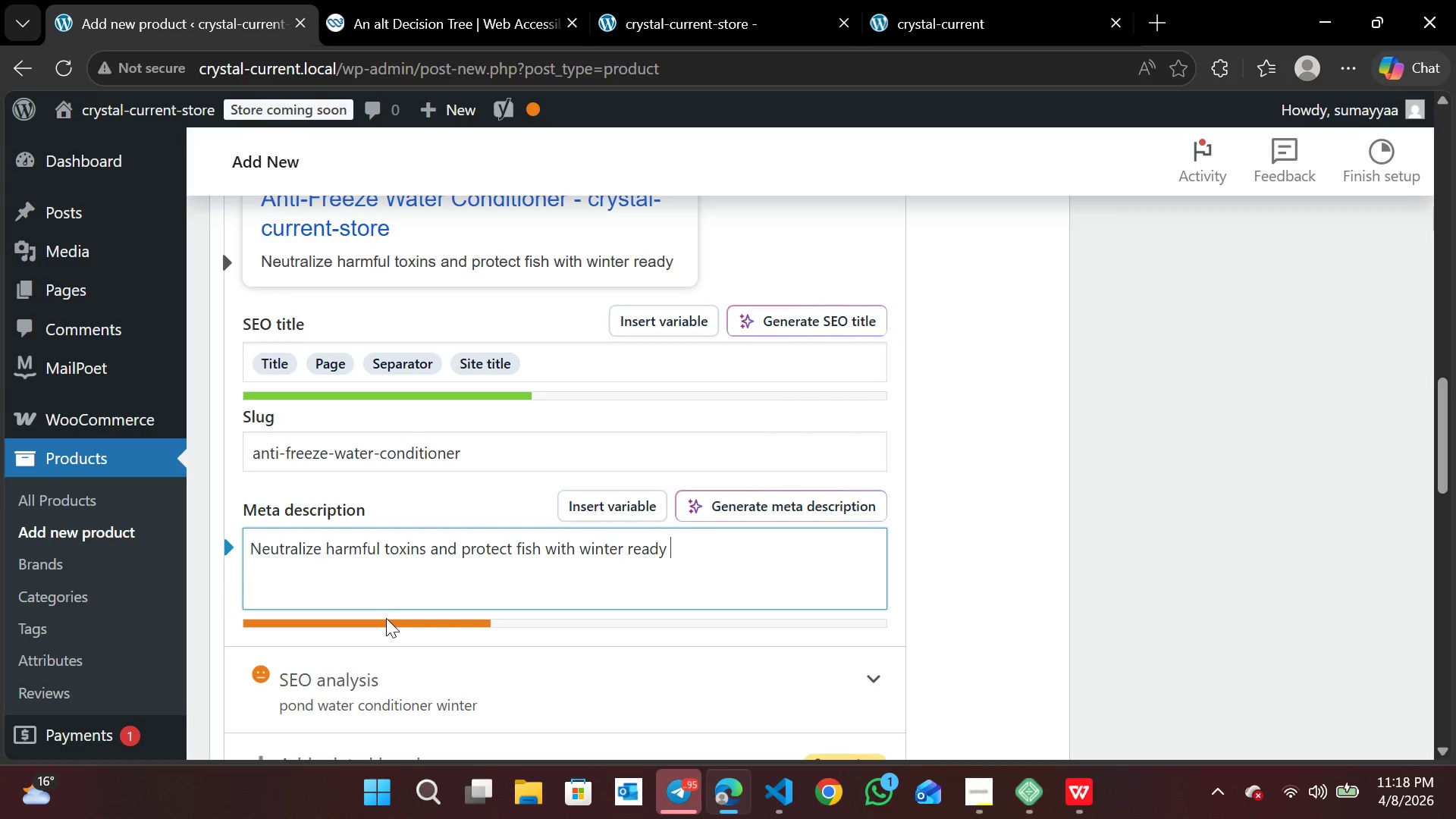 
wait(7.22)
 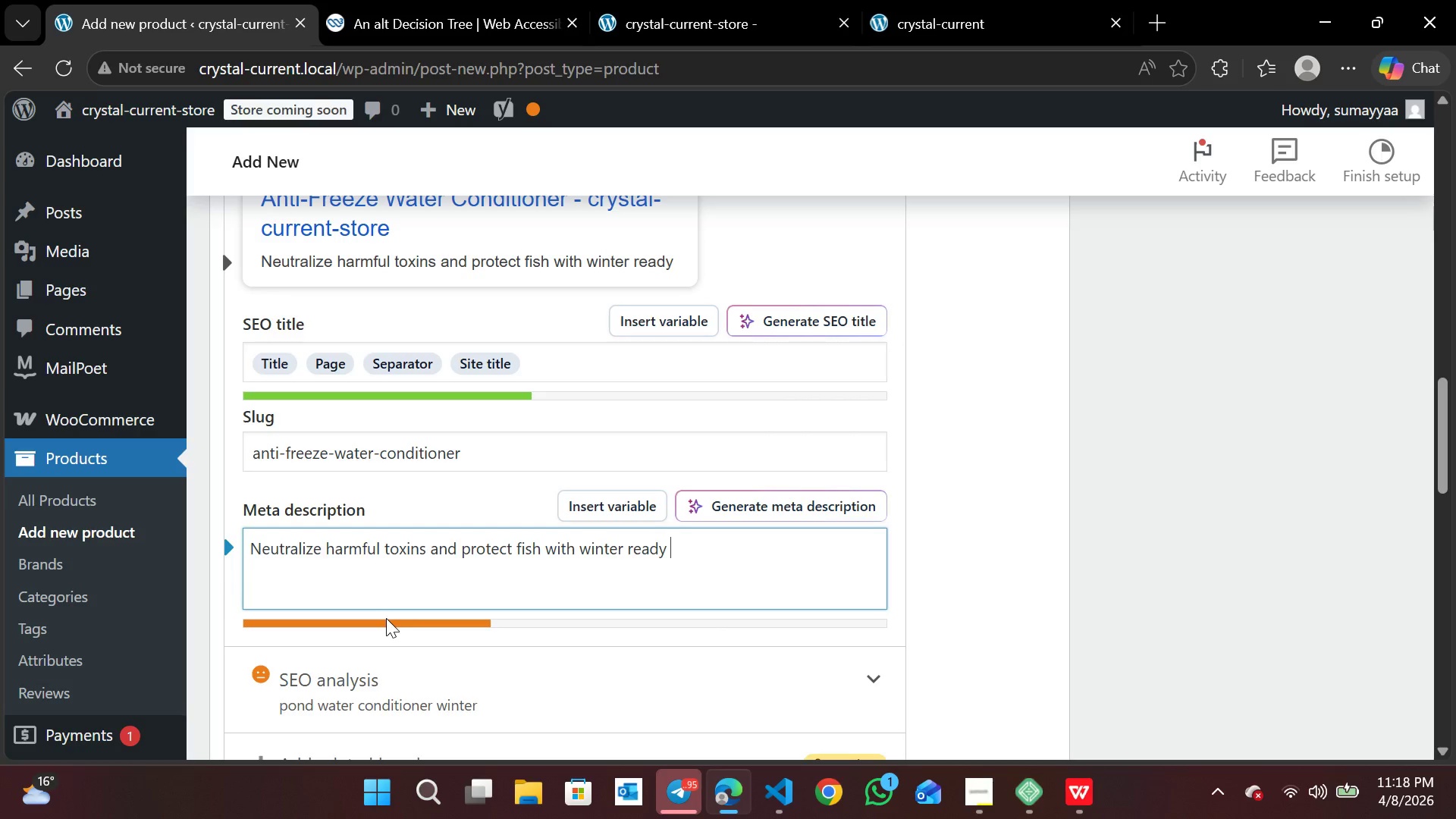 
type(conditioner ready for )
 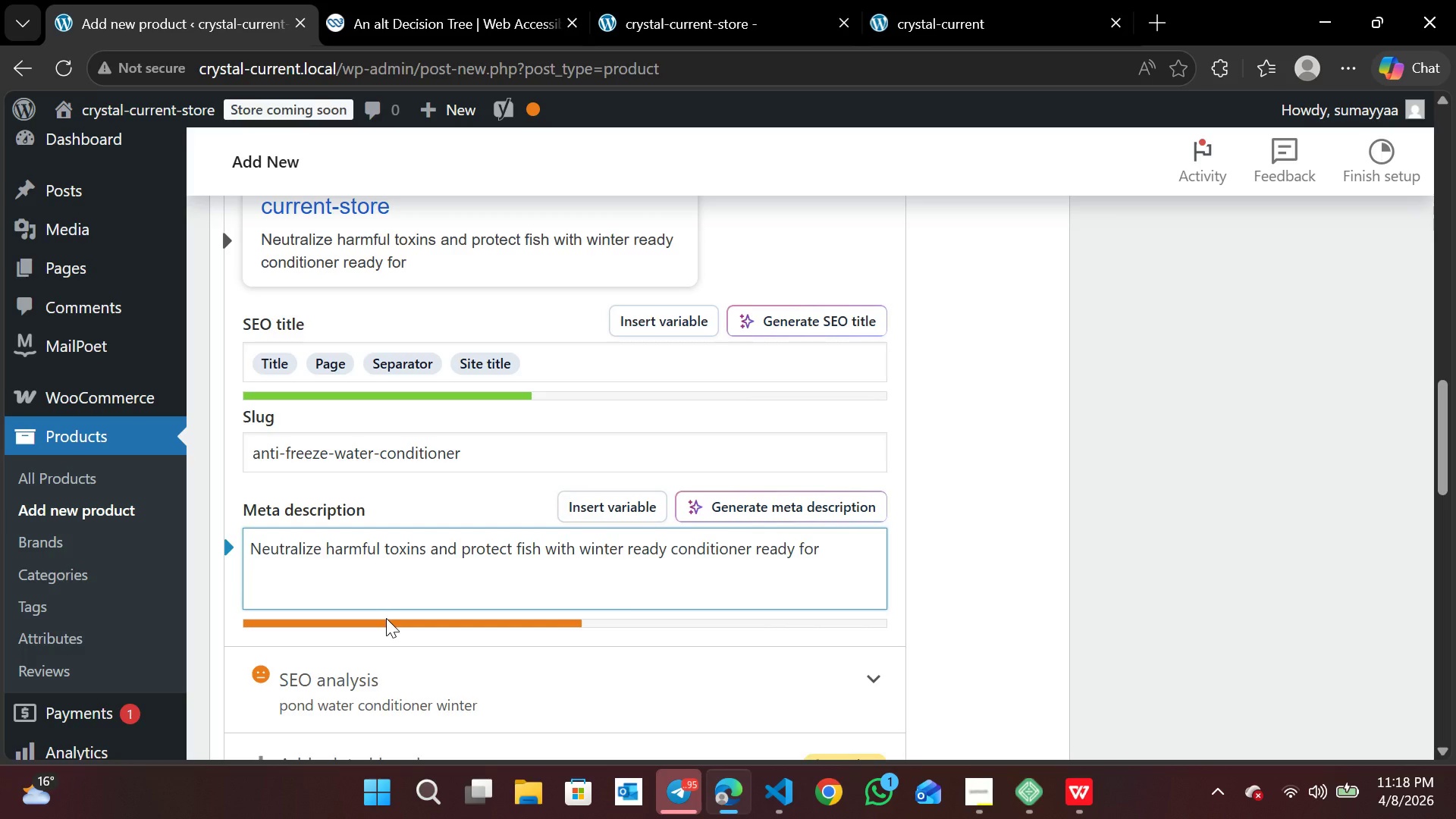 
wait(8.66)
 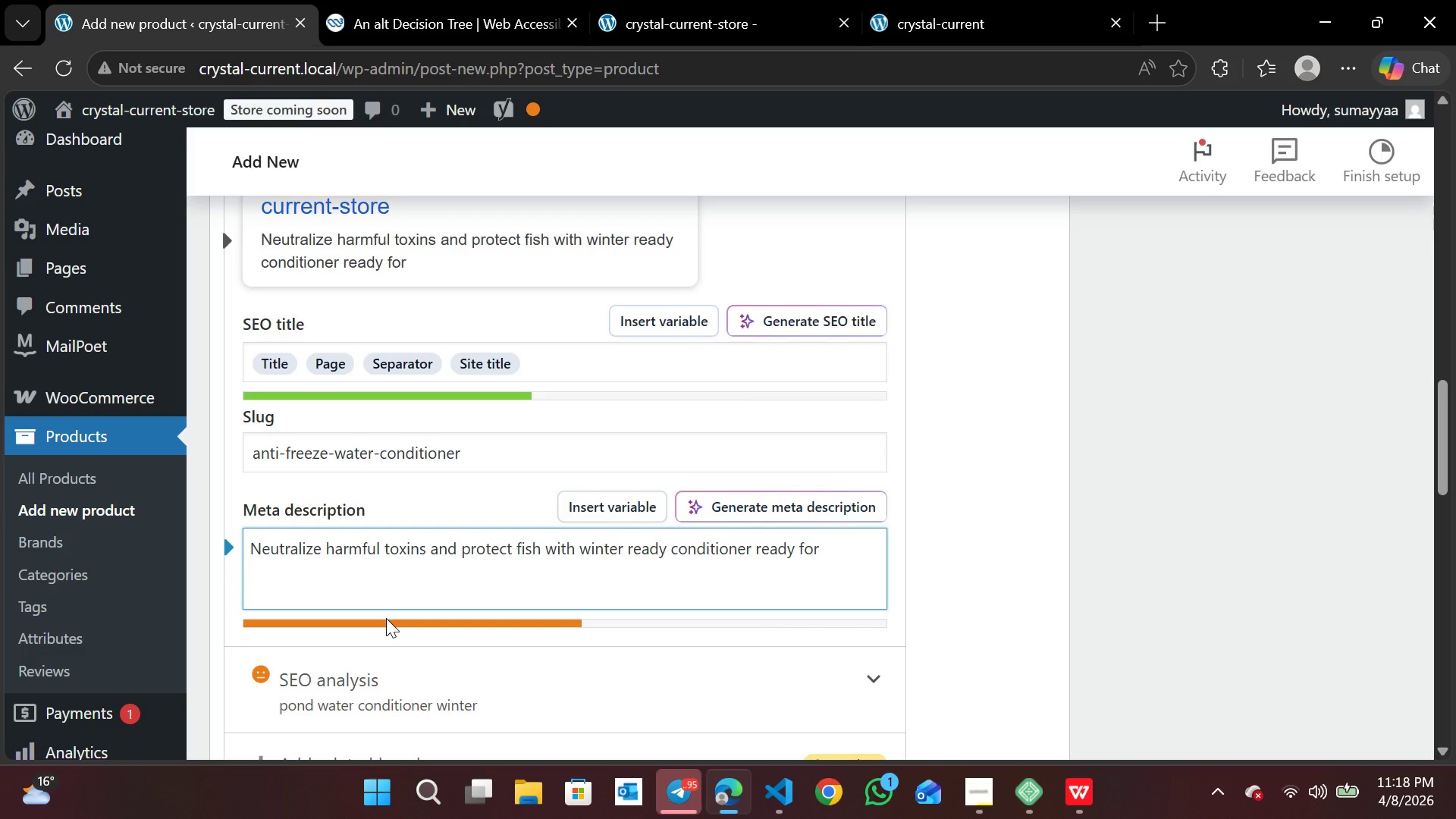 
type(cold pond envirenment)
 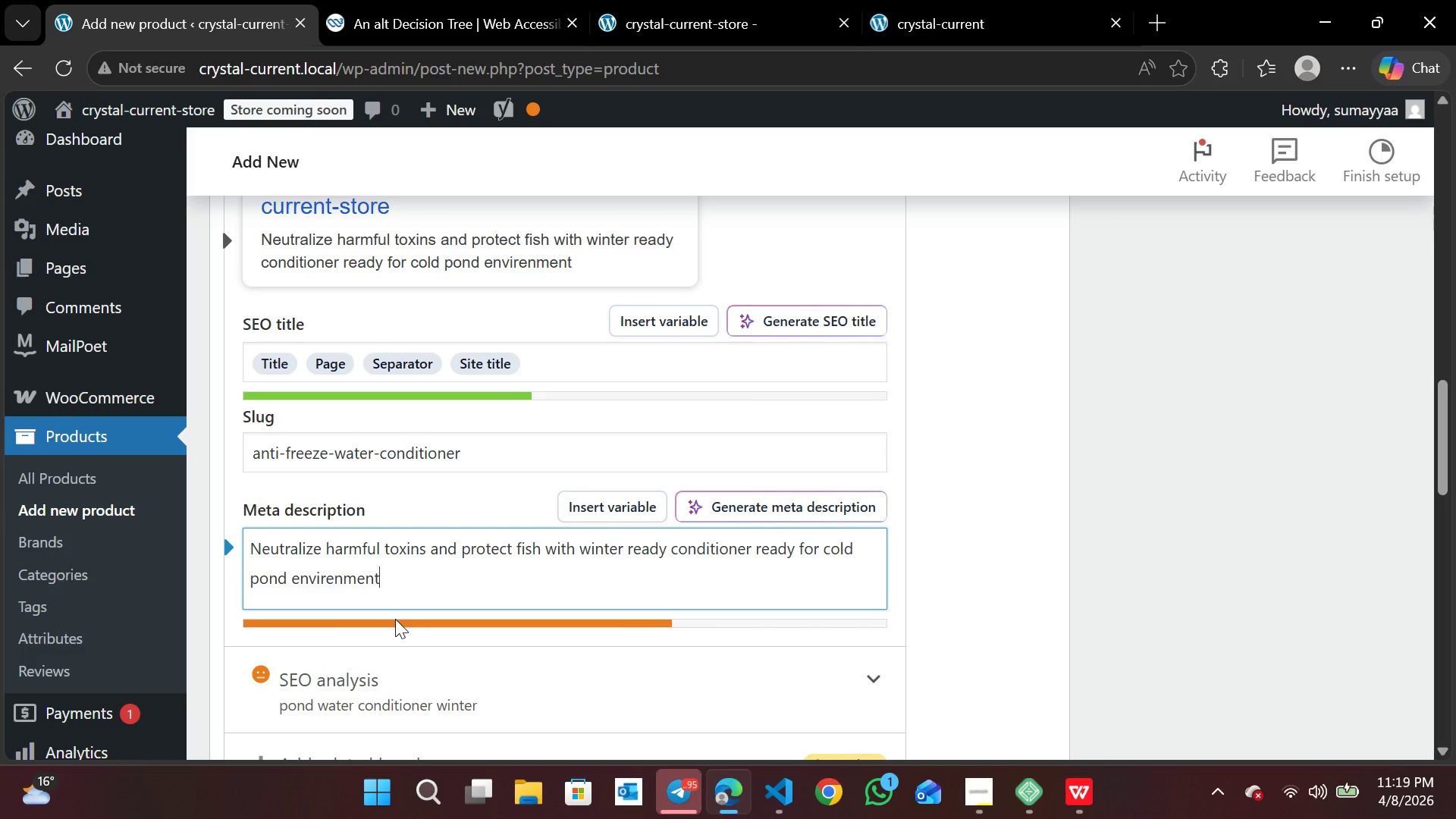 
key(Period)
 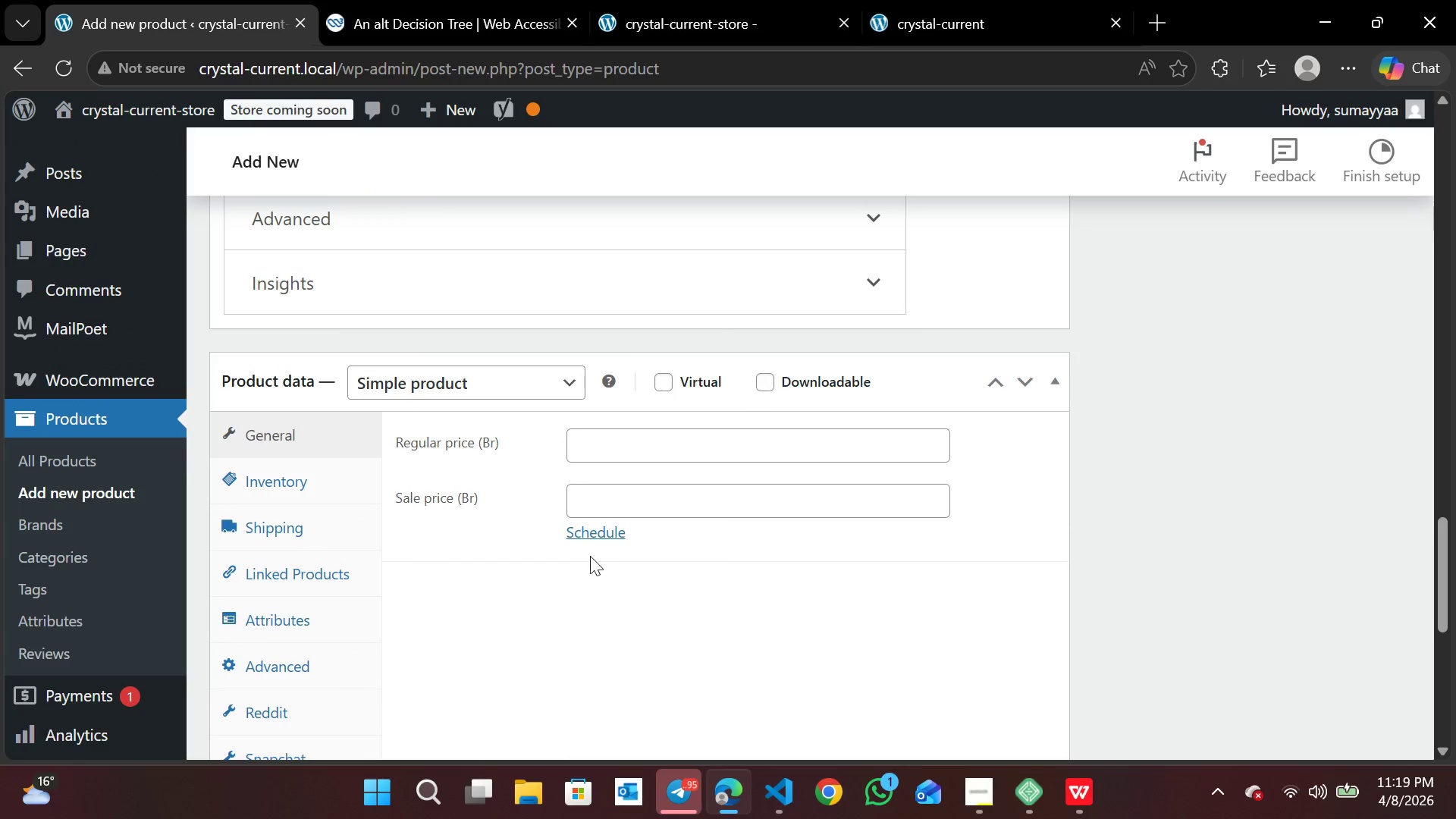 
left_click([680, 447])
 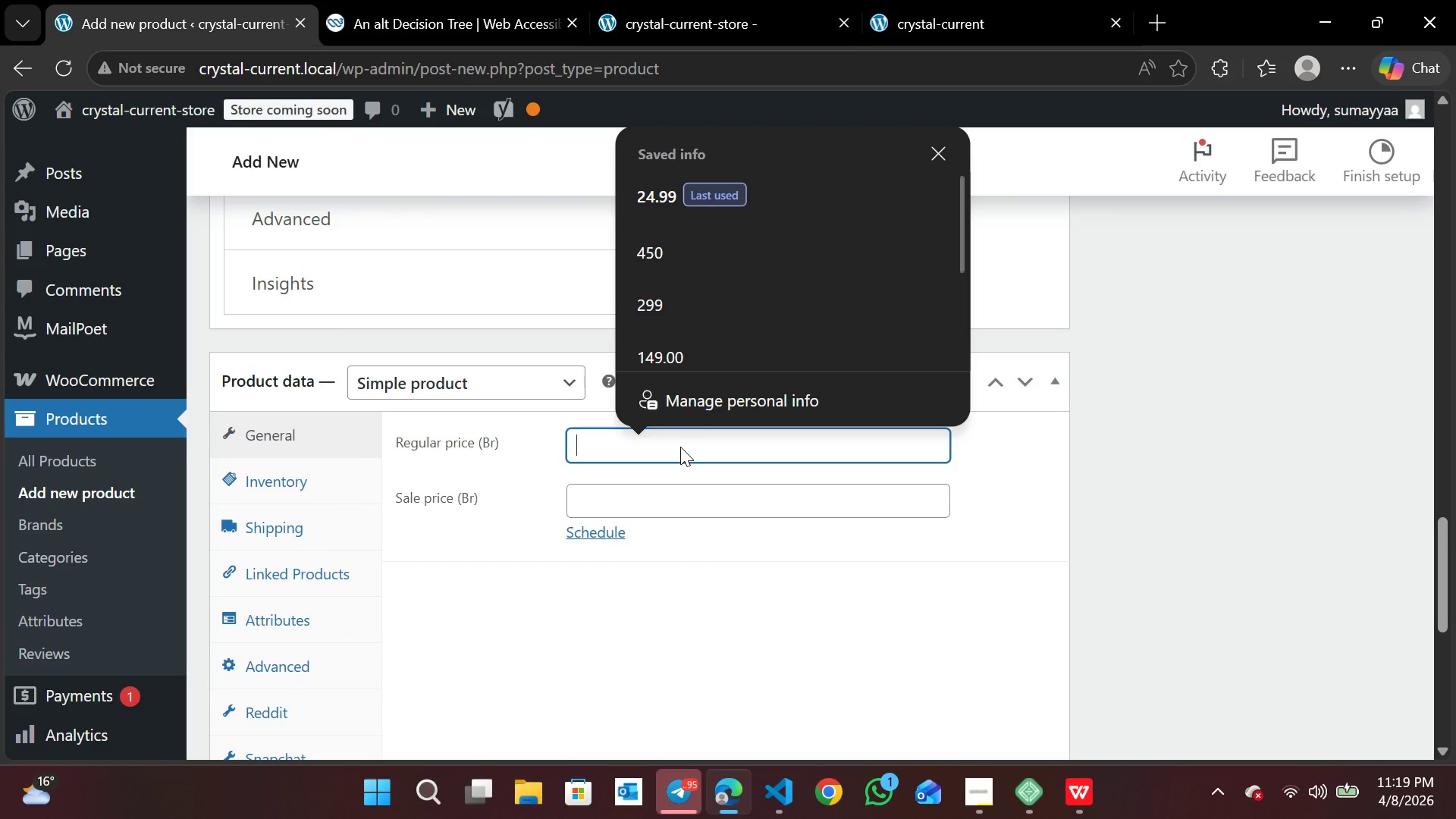 
type(19.99)
 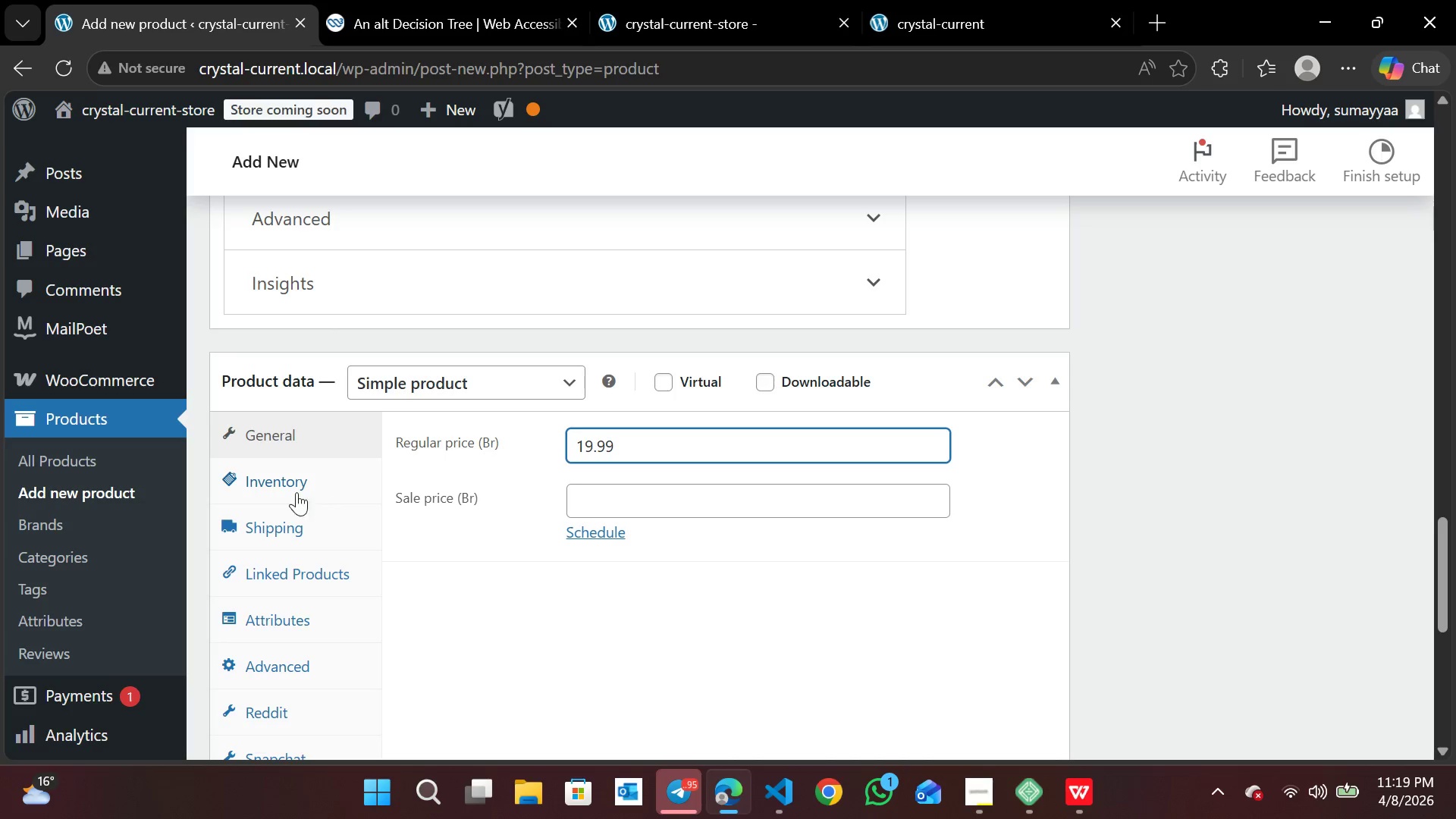 
left_click([283, 485])
 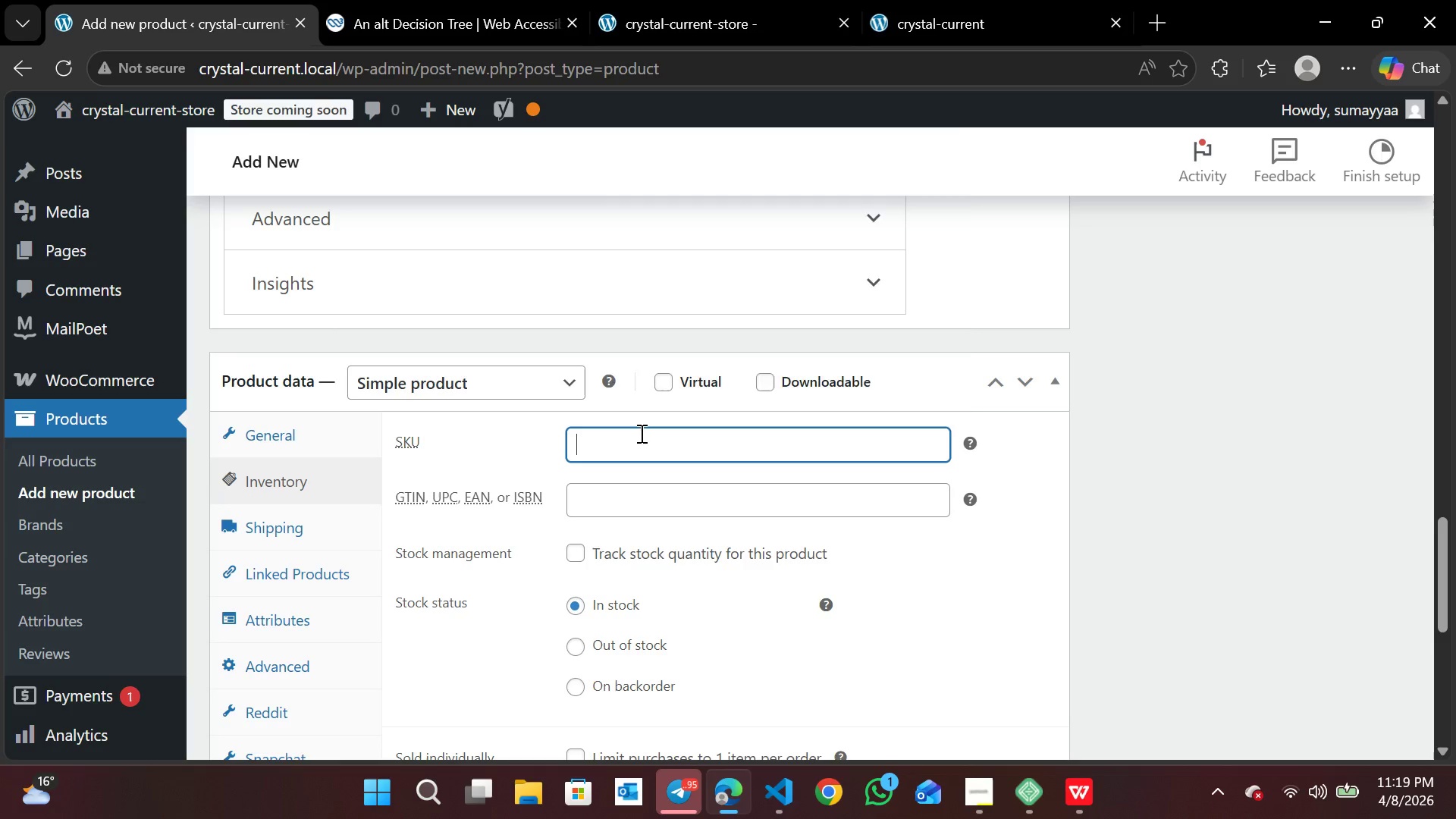 
left_click([640, 433])
 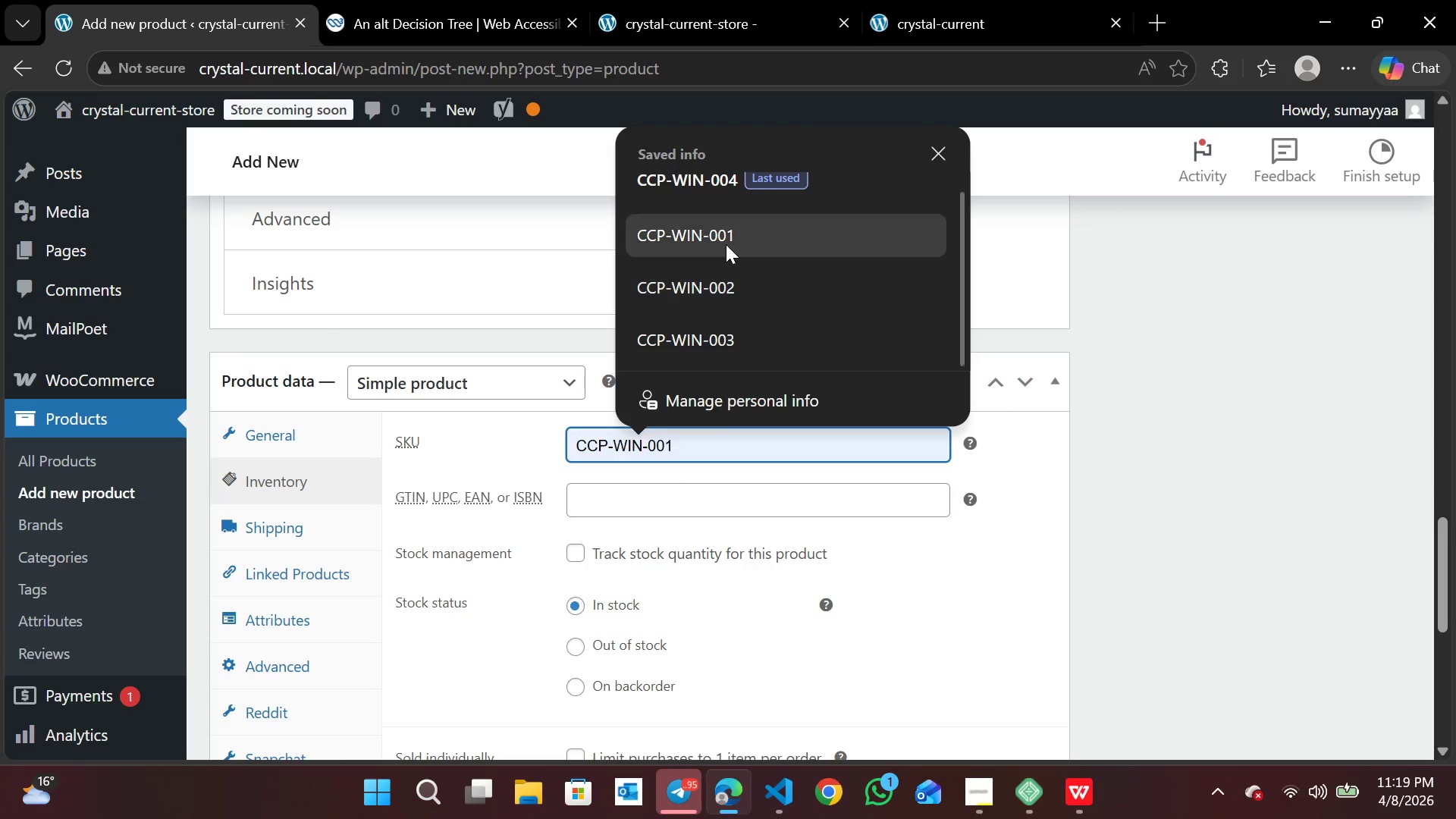 
left_click([714, 189])
 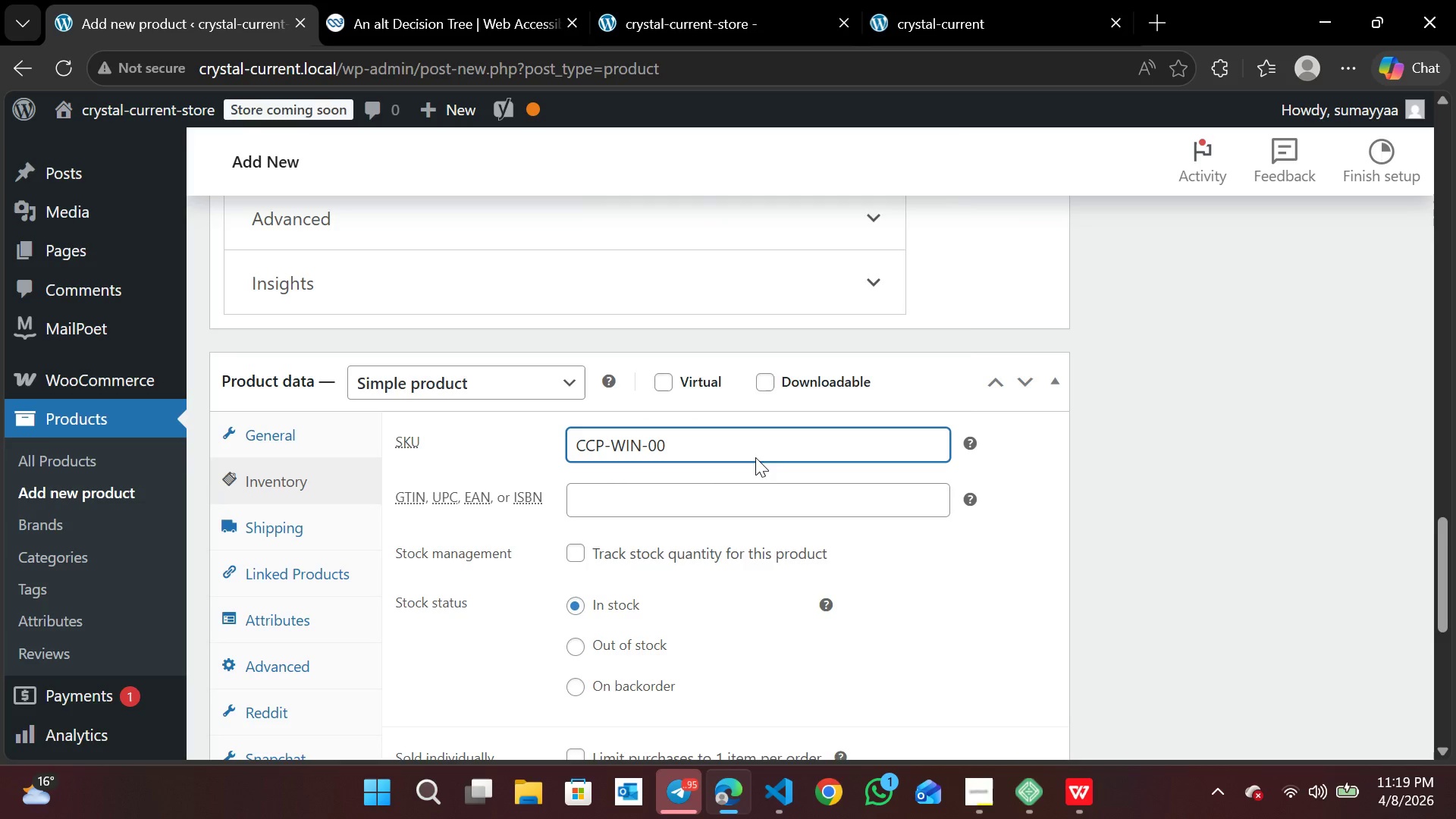 
key(Backspace)
 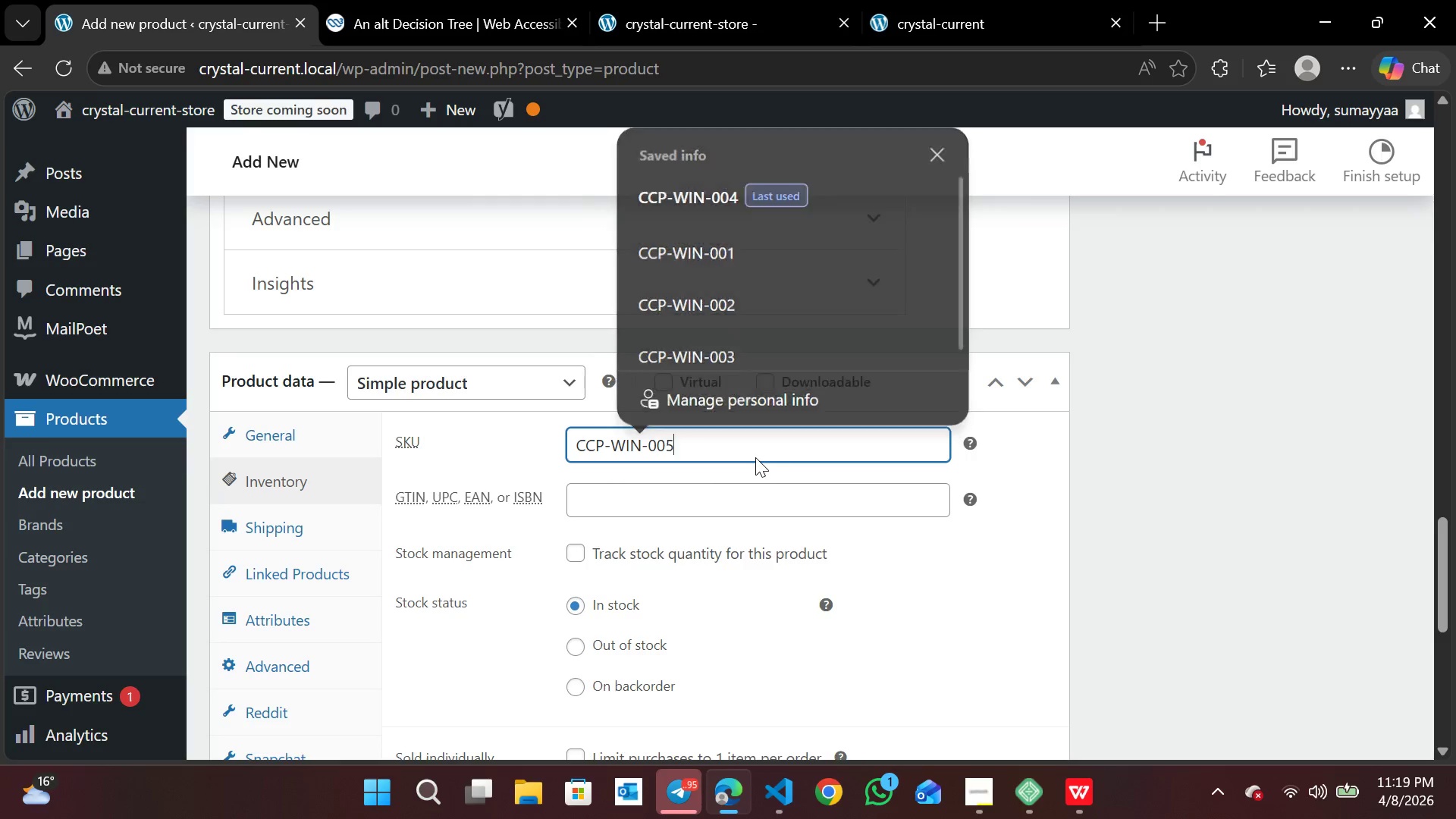 
key(5)
 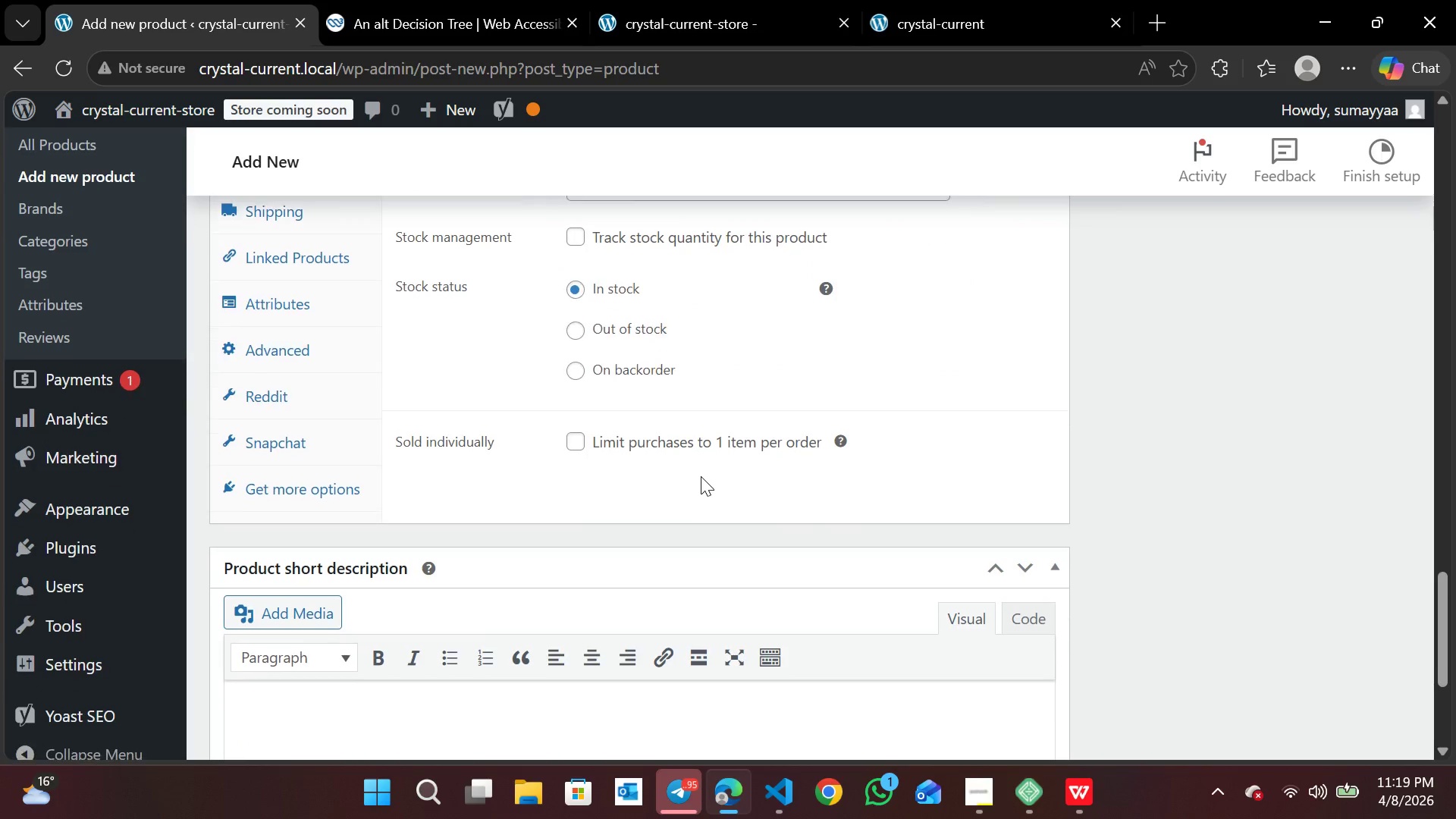 
left_click([701, 476])
 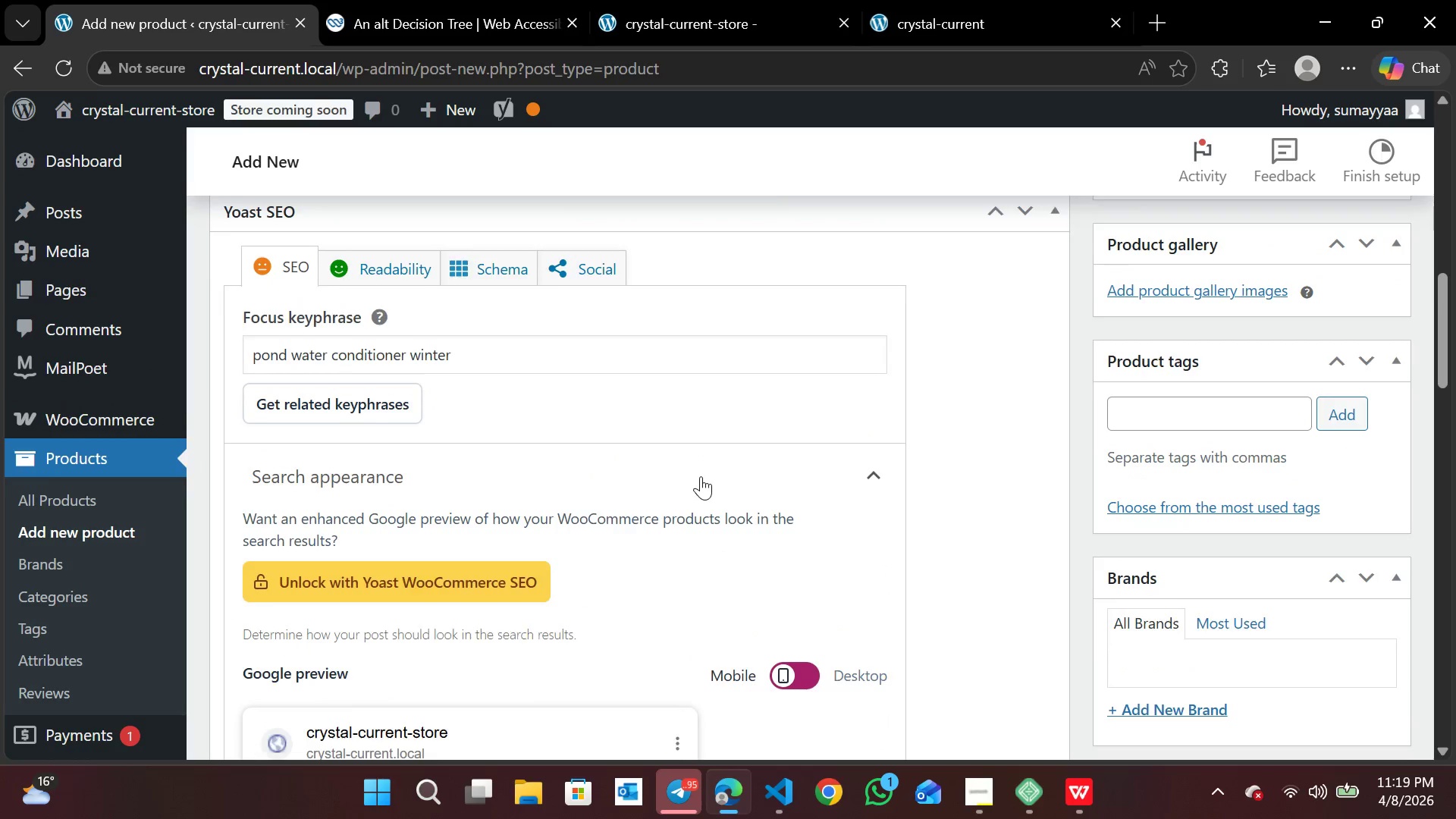 
wait(11.61)
 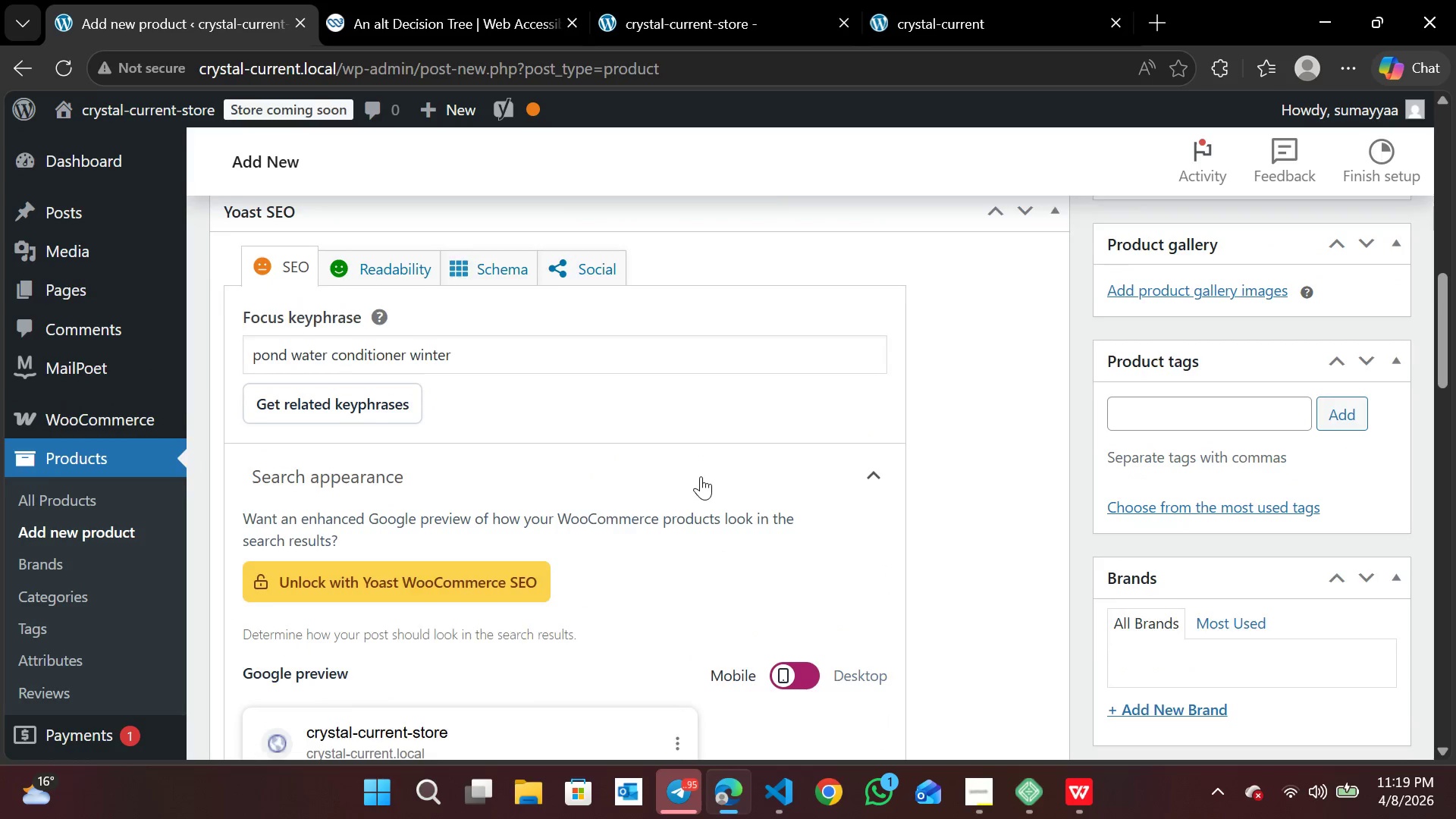 
left_click([1130, 391])
 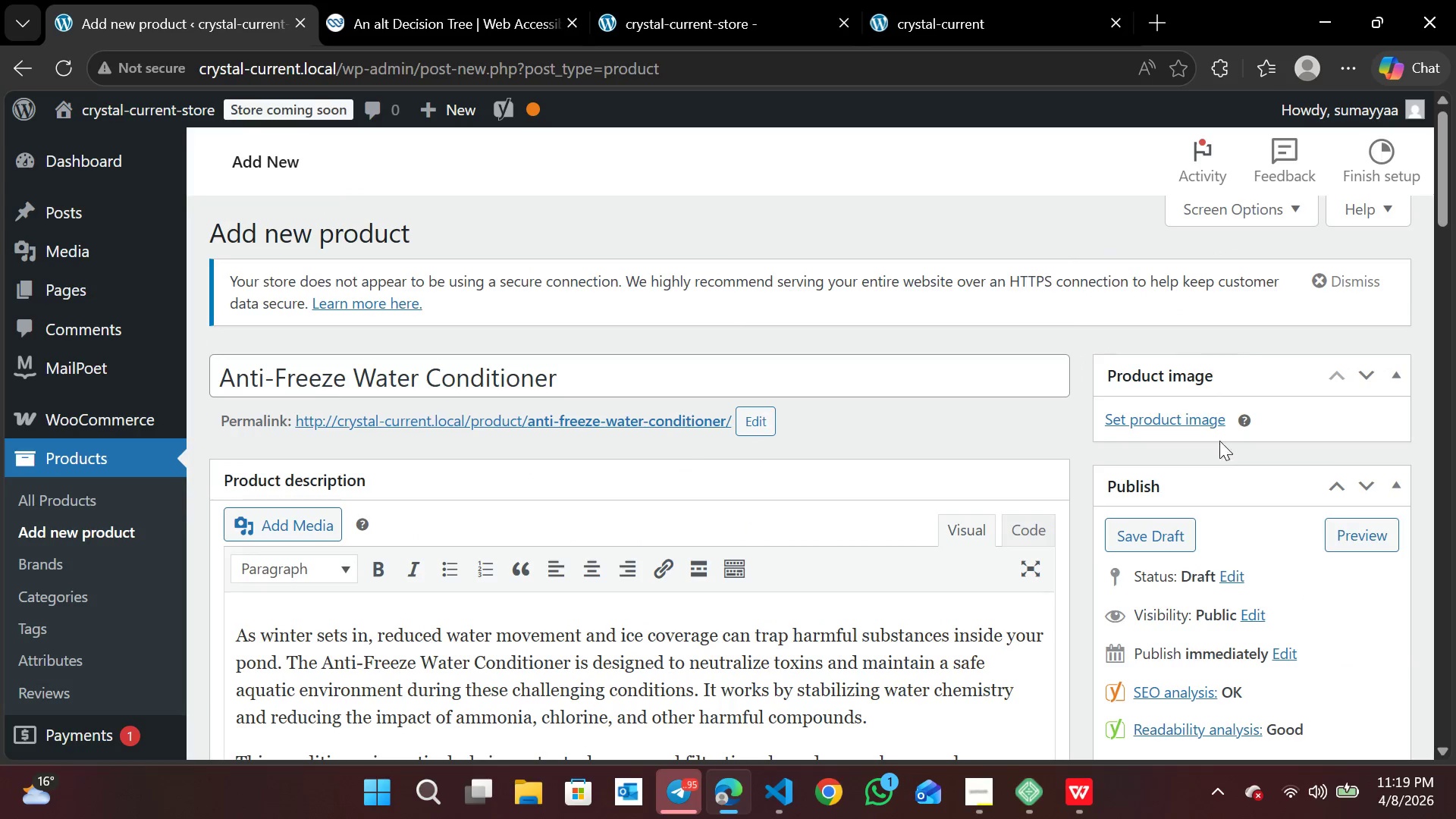 
left_click([1171, 415])
 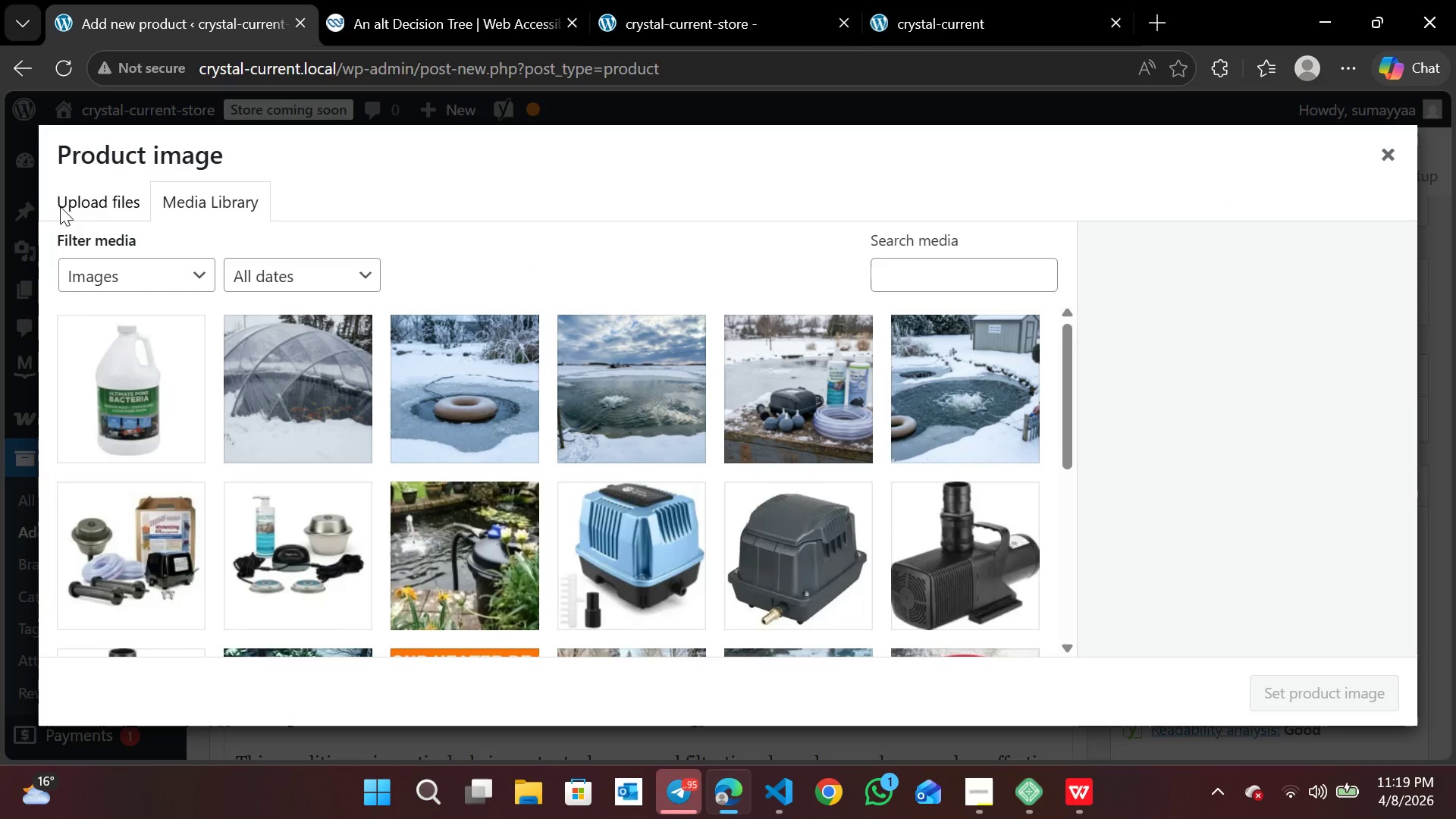 
left_click([107, 182])
 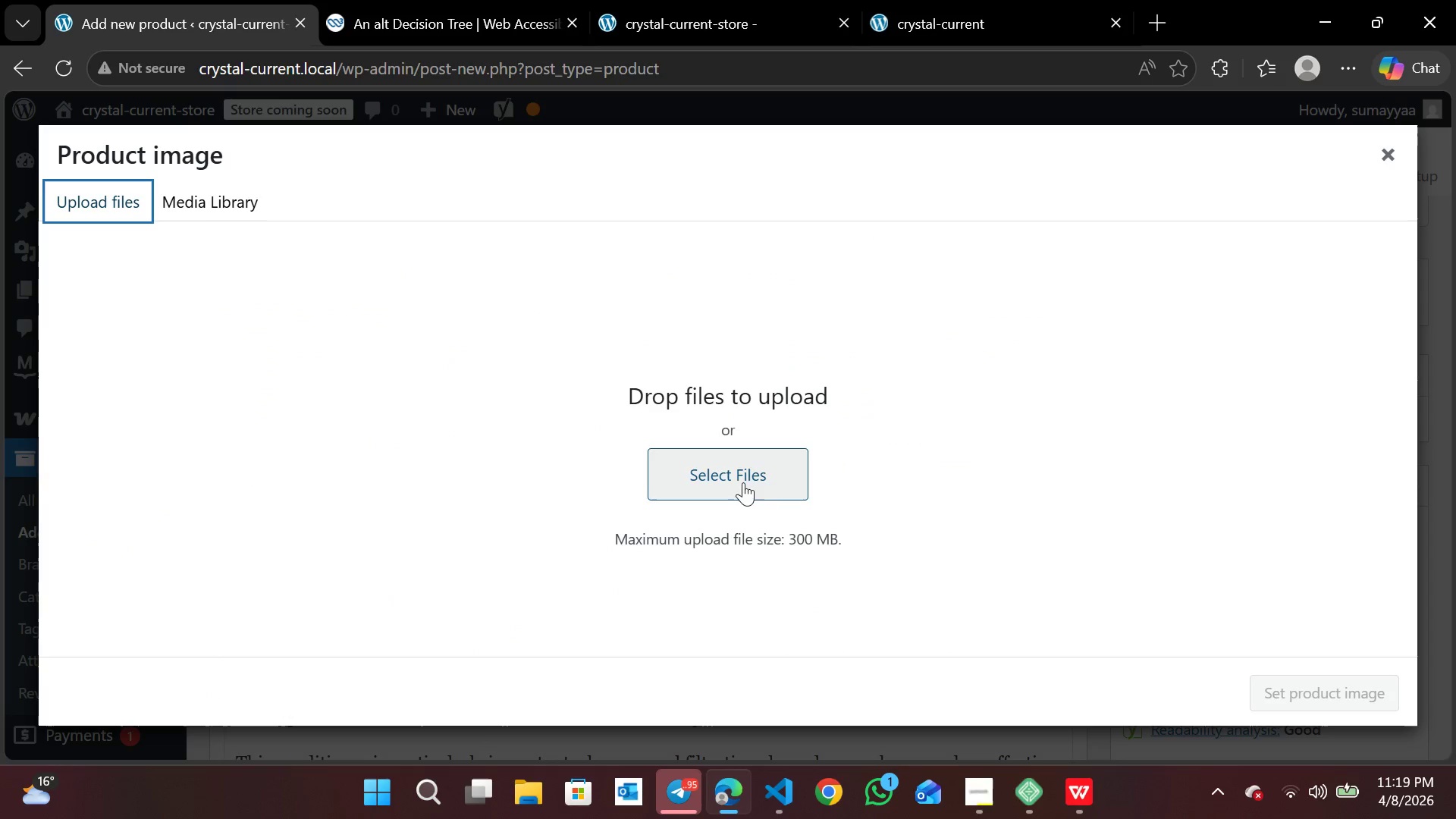 
left_click([737, 472])
 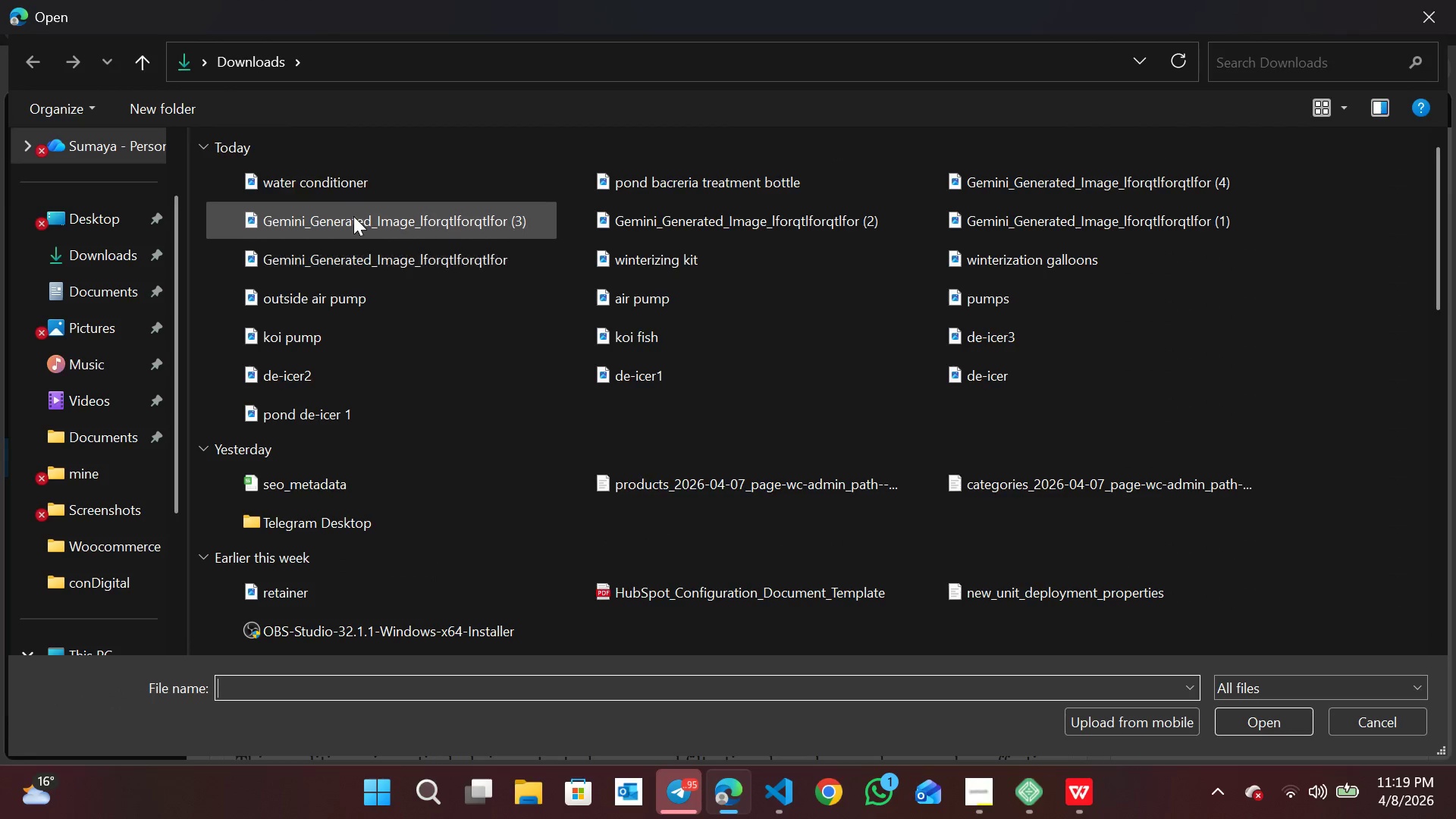 
left_click([343, 191])
 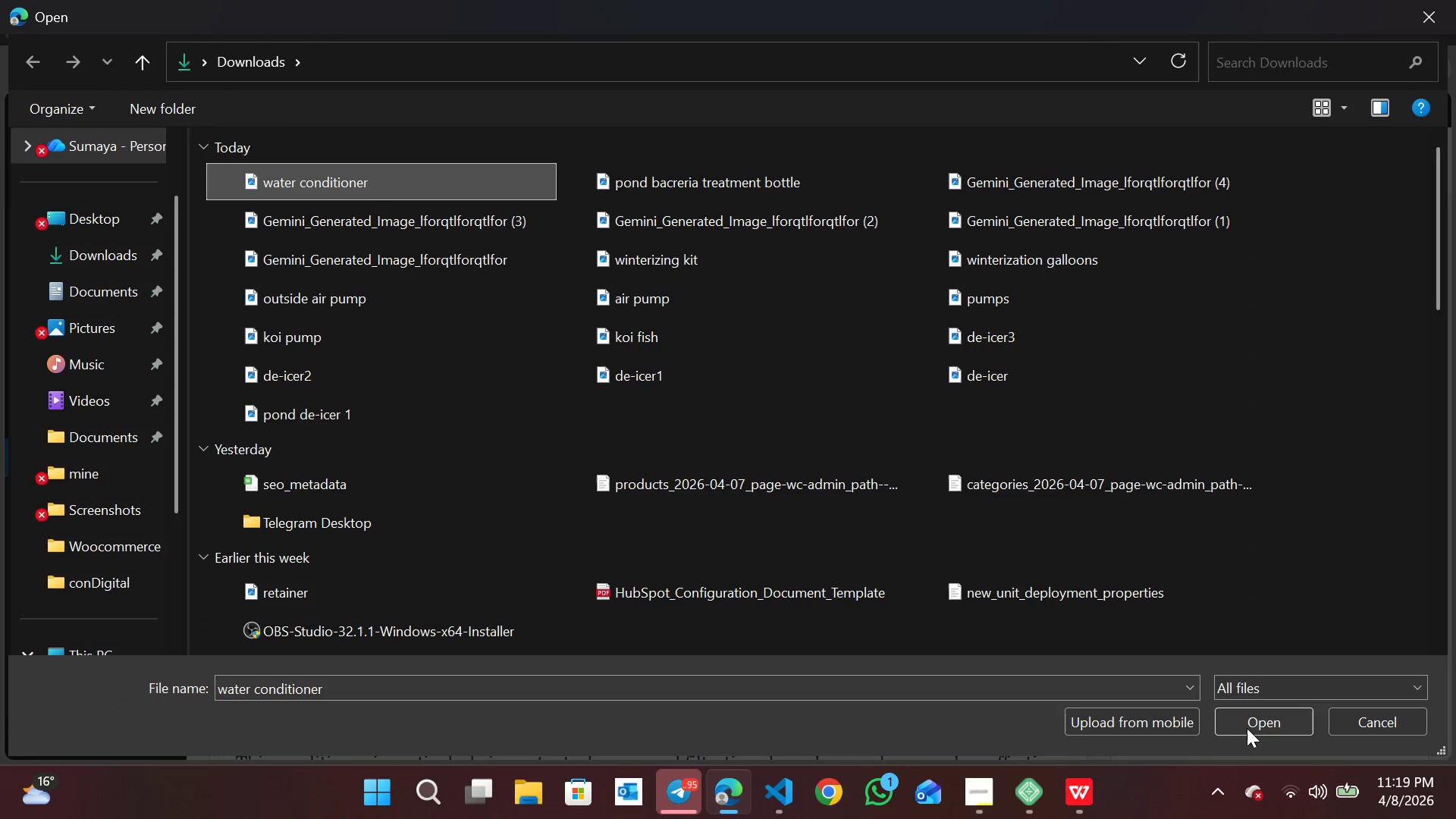 
left_click([1247, 727])
 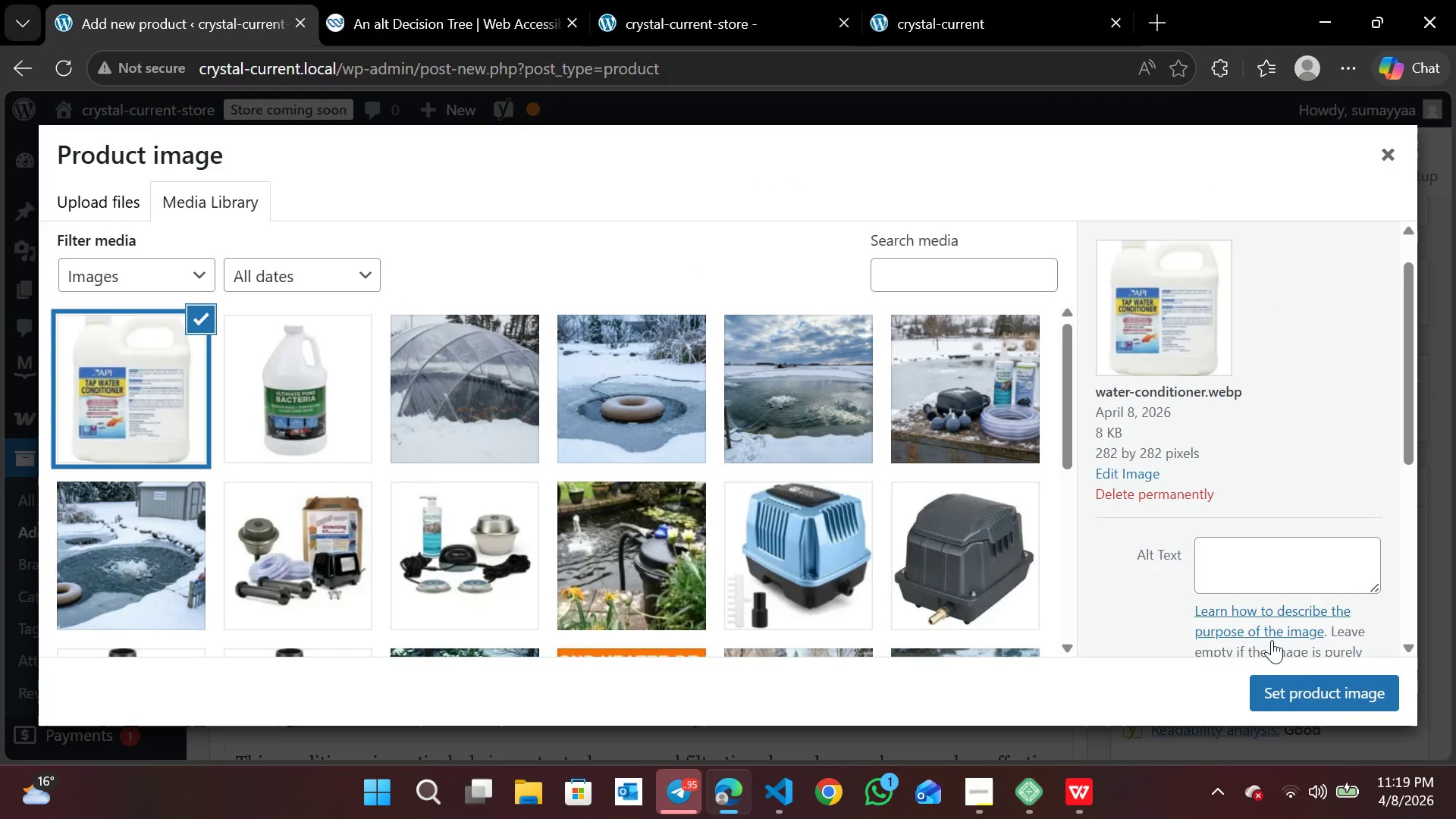 
wait(5.45)
 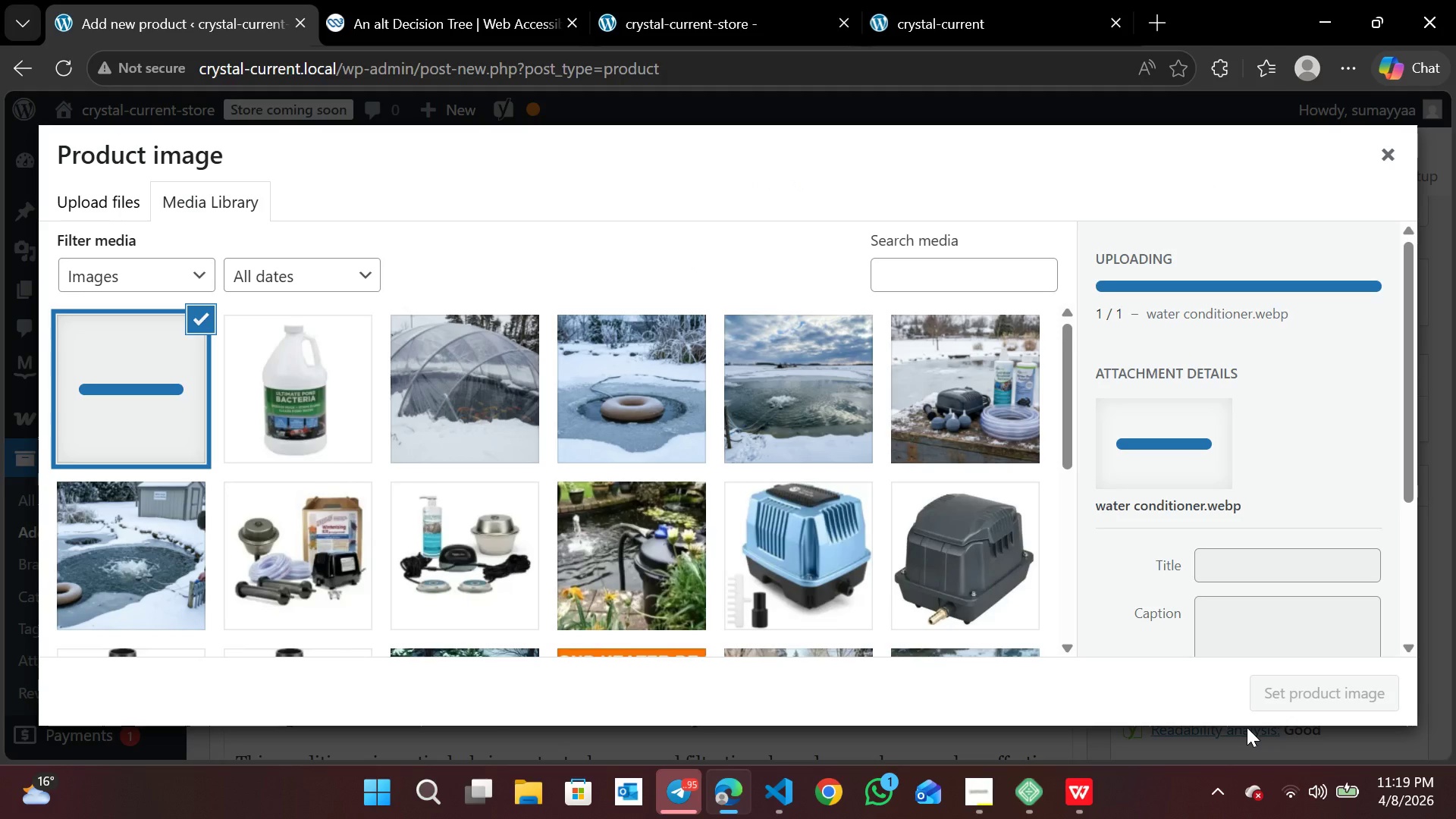 
left_click([1309, 679])
 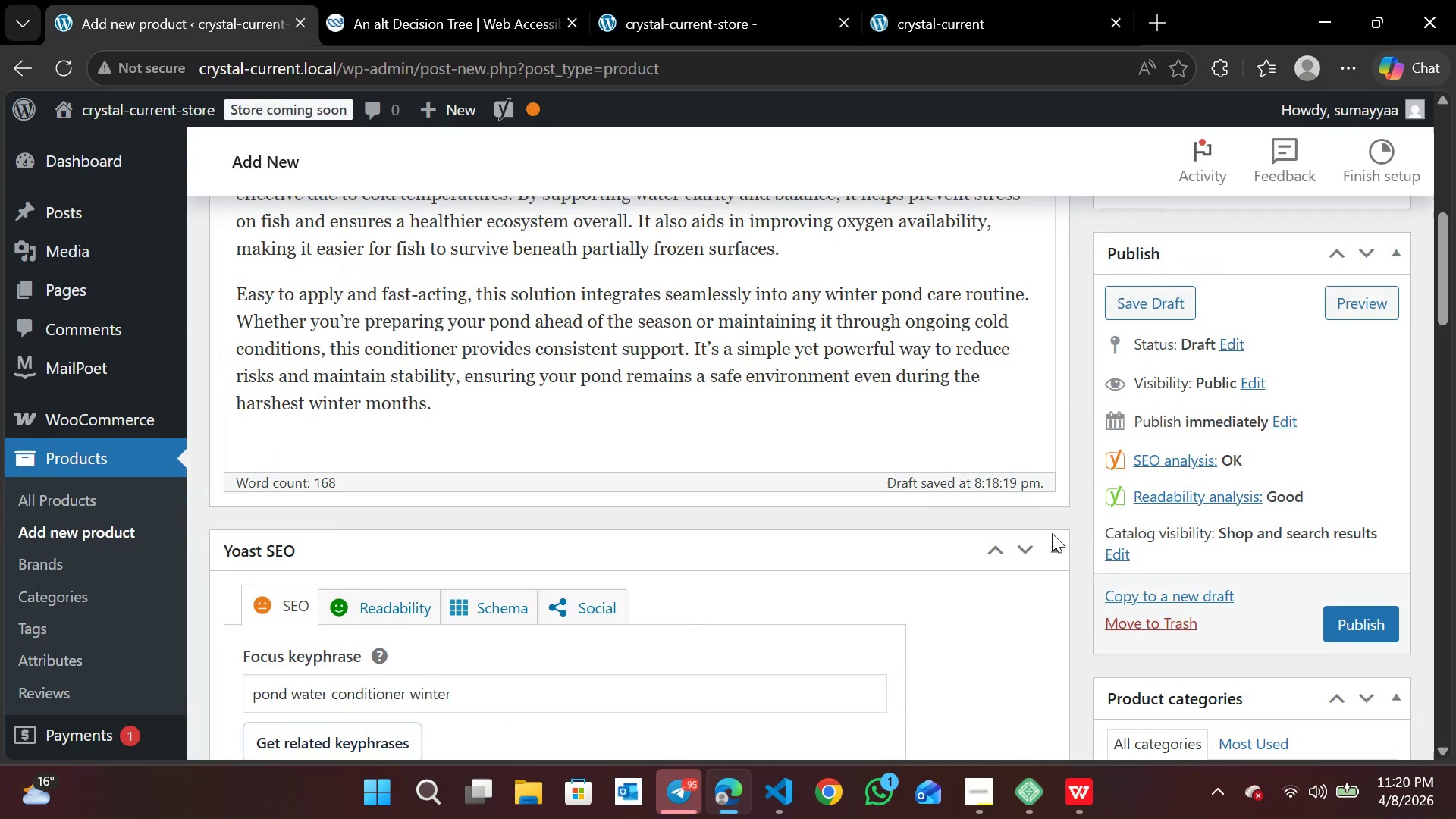 
wait(10.44)
 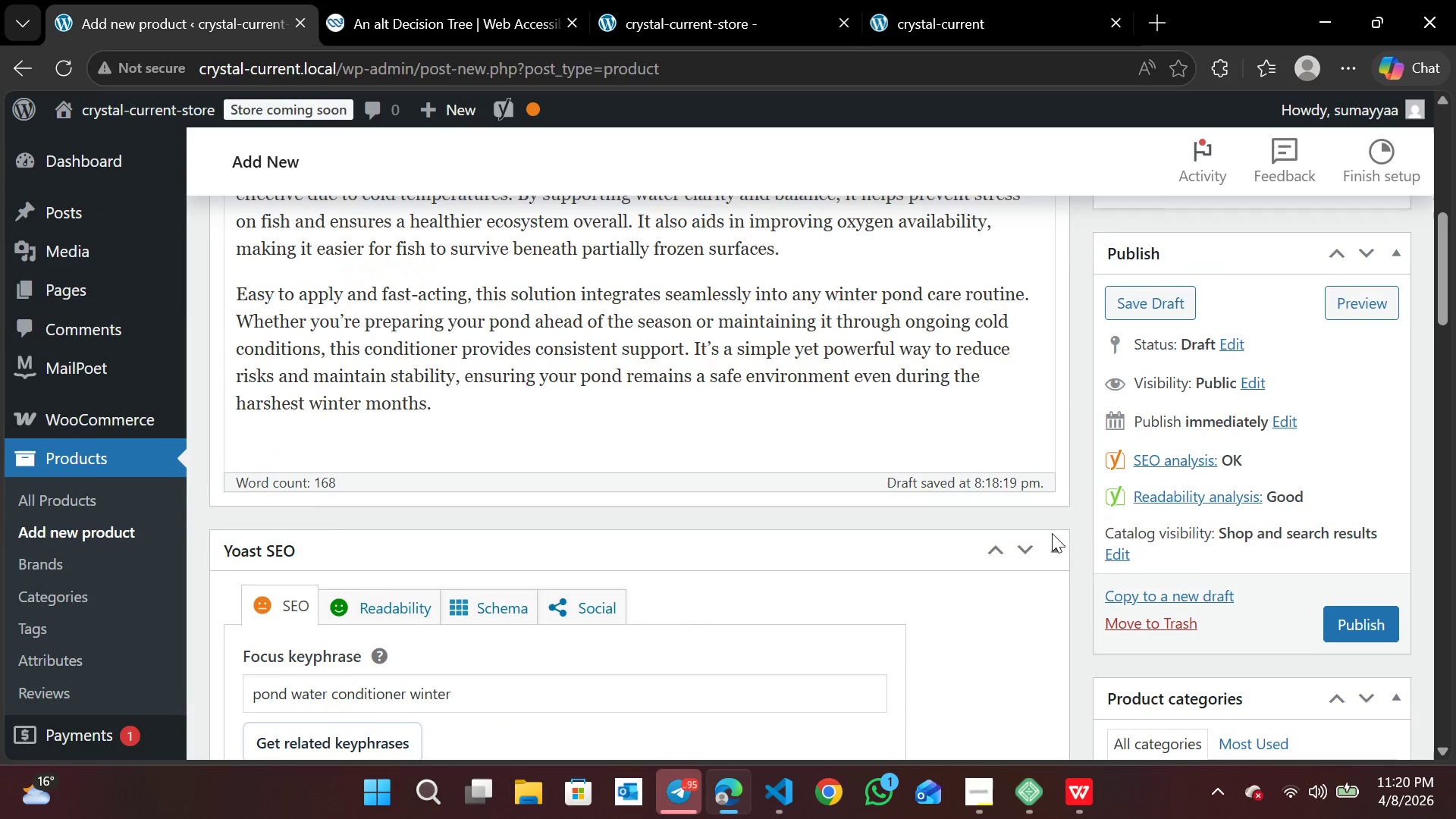 
left_click([1368, 634])
 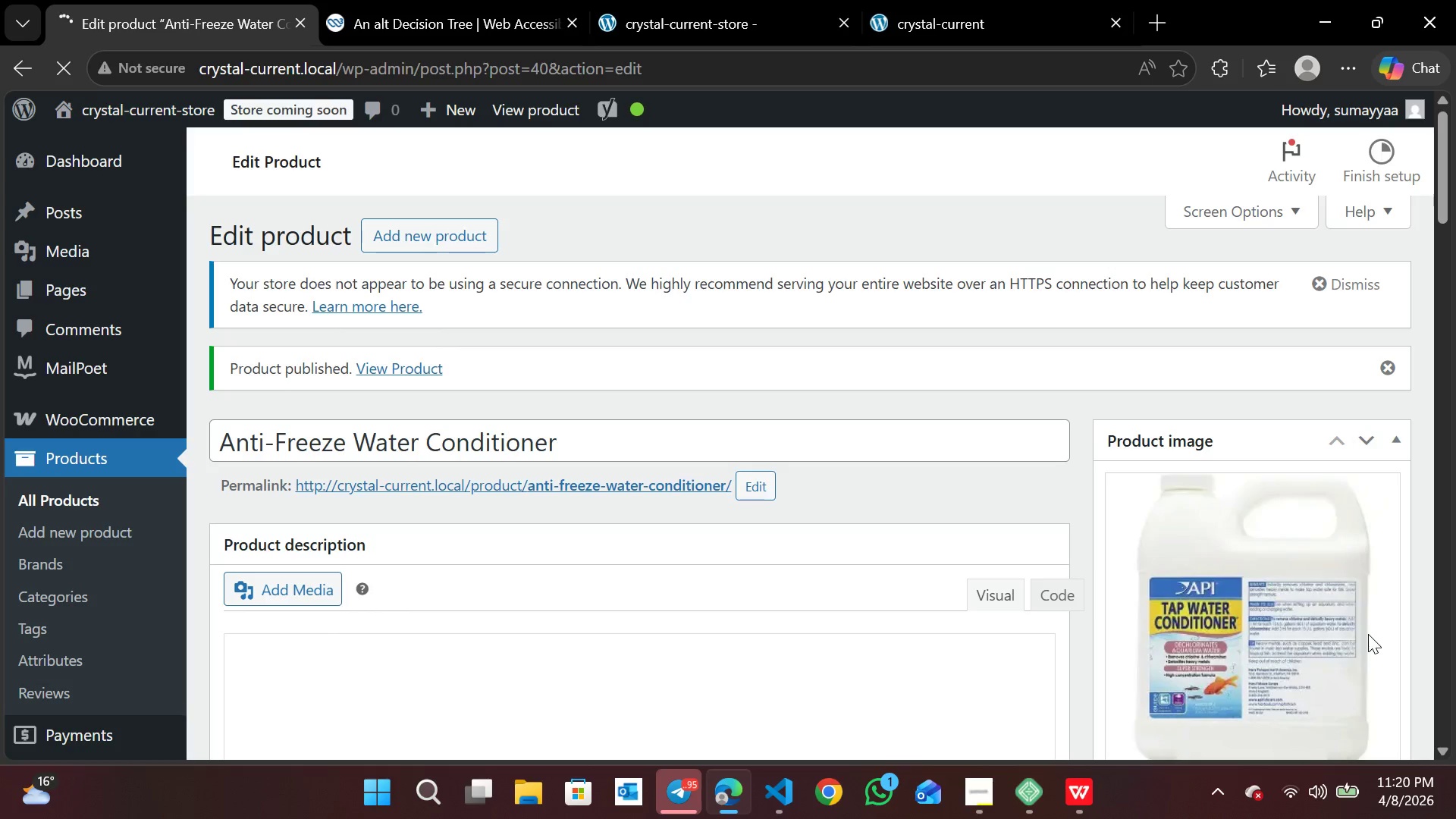 
wait(17.06)
 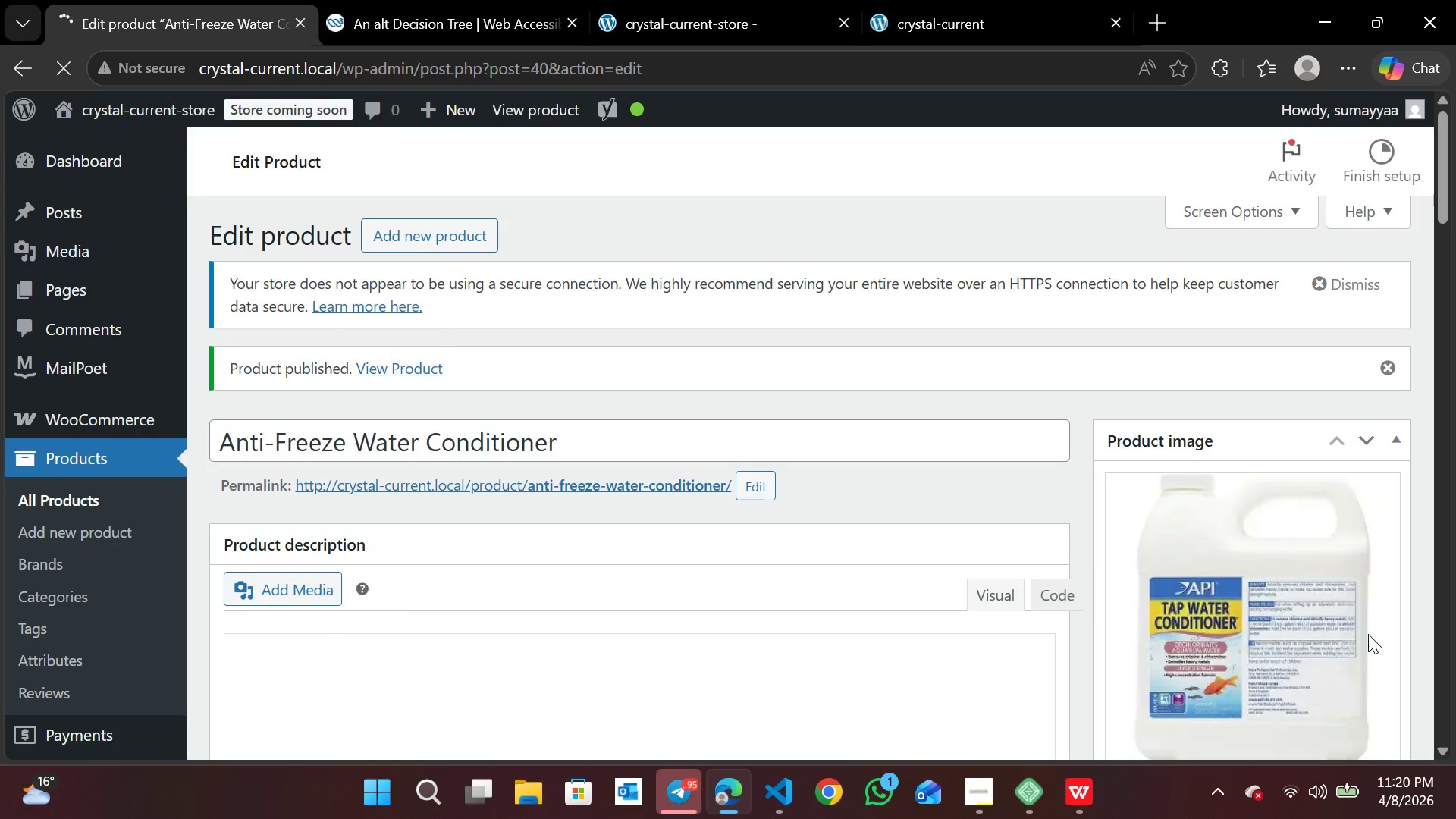 
left_click([68, 503])
 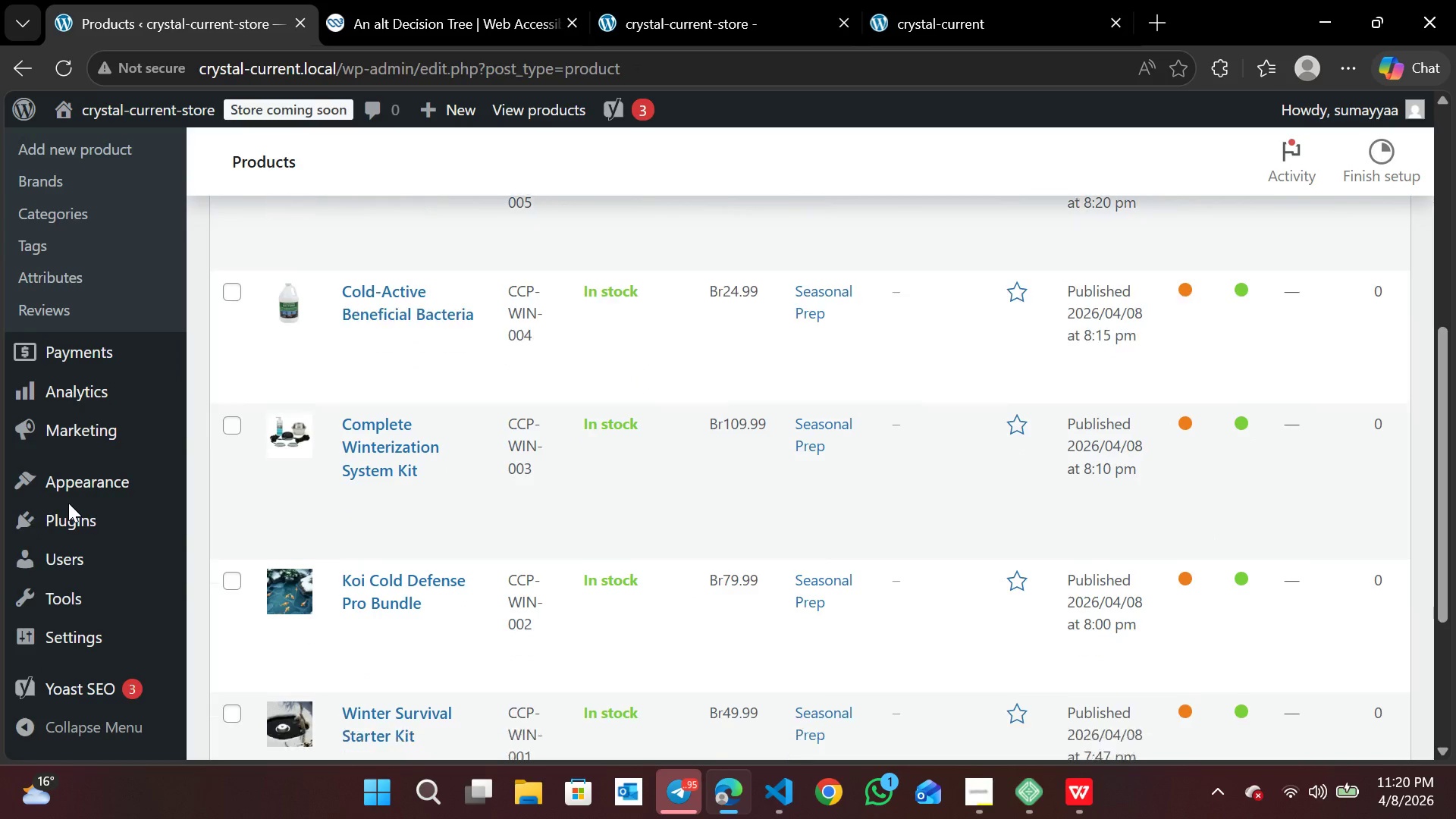 
wait(9.59)
 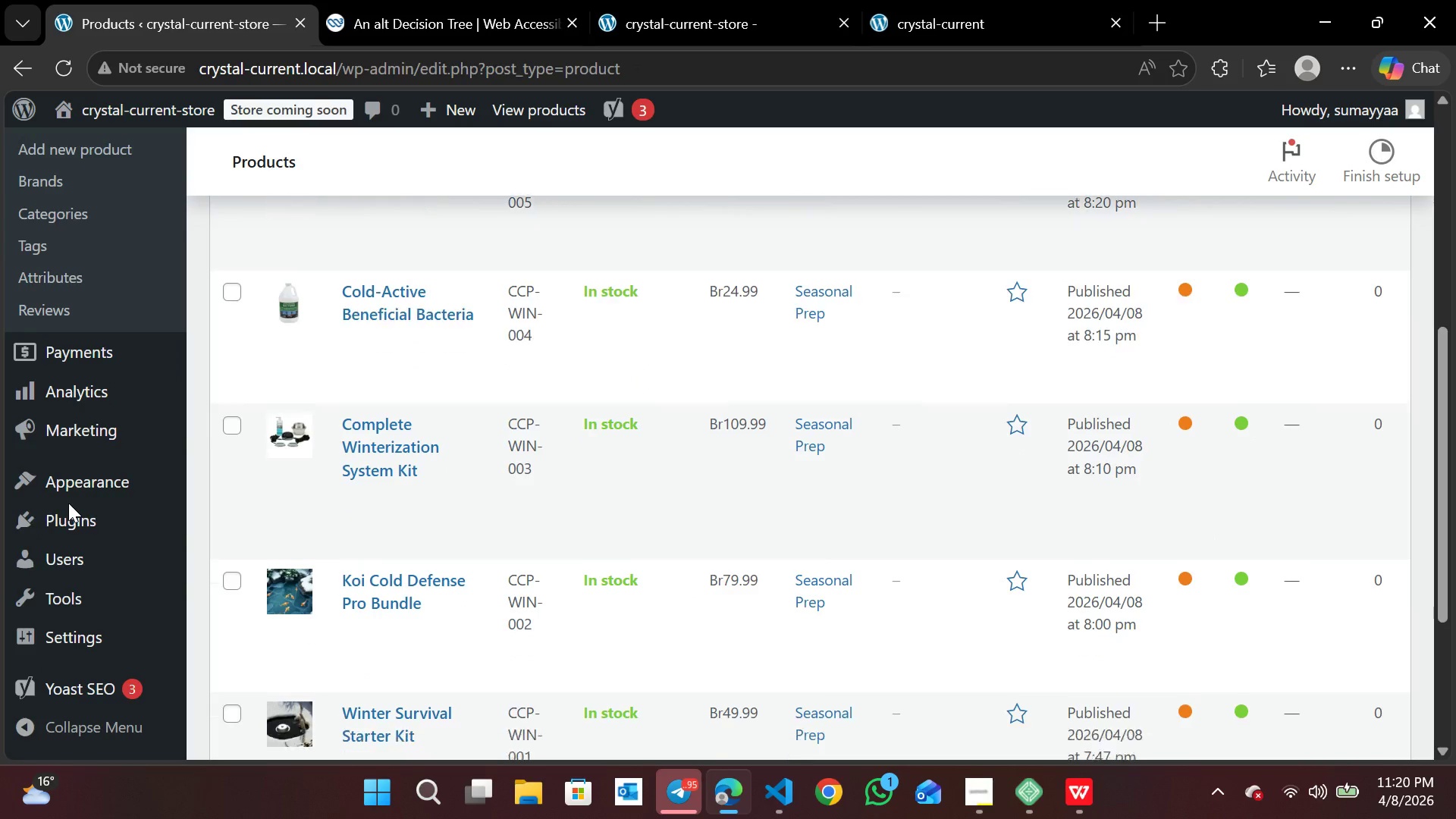 
left_click([1341, 67])